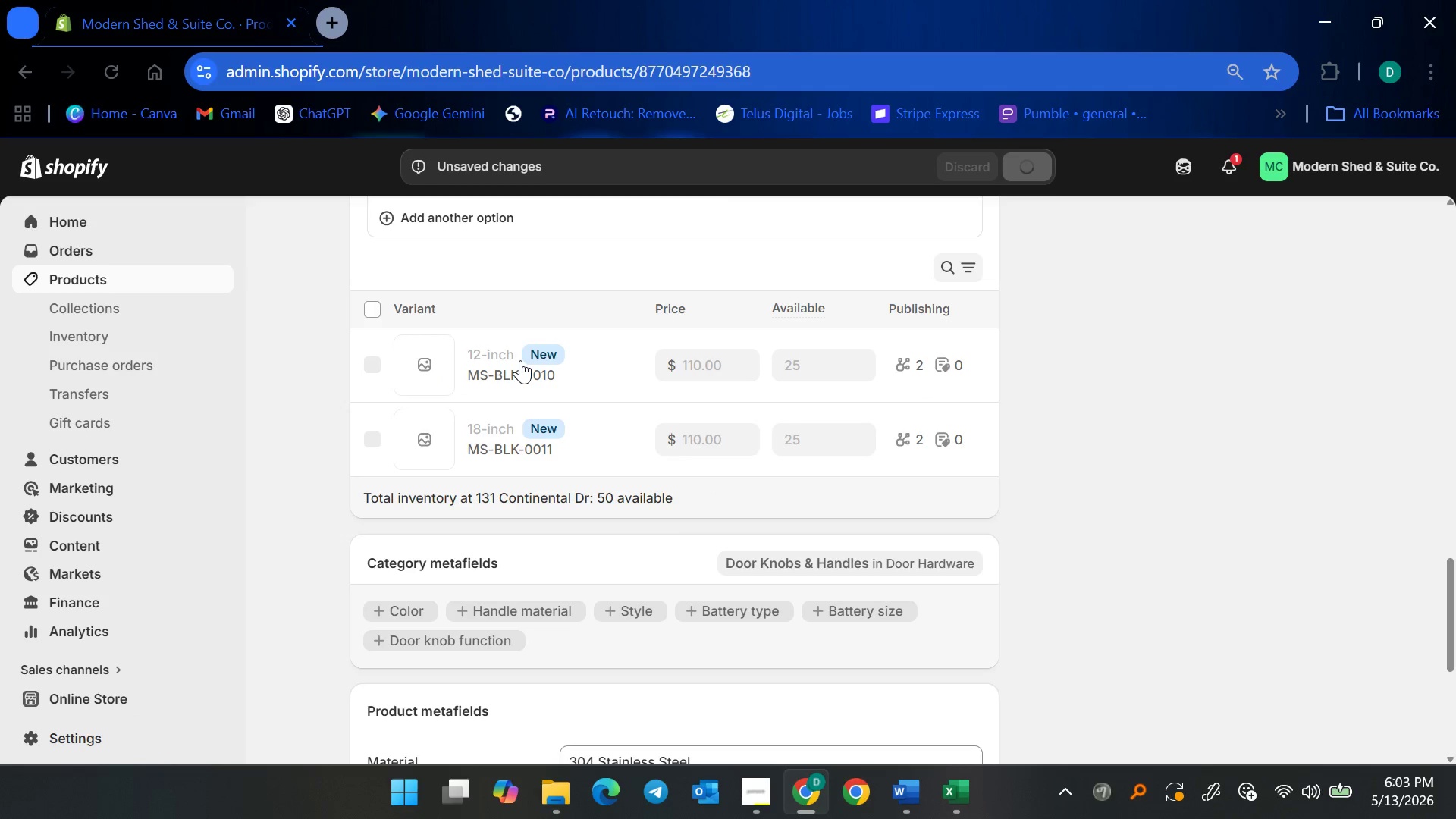 
wait(7.0)
 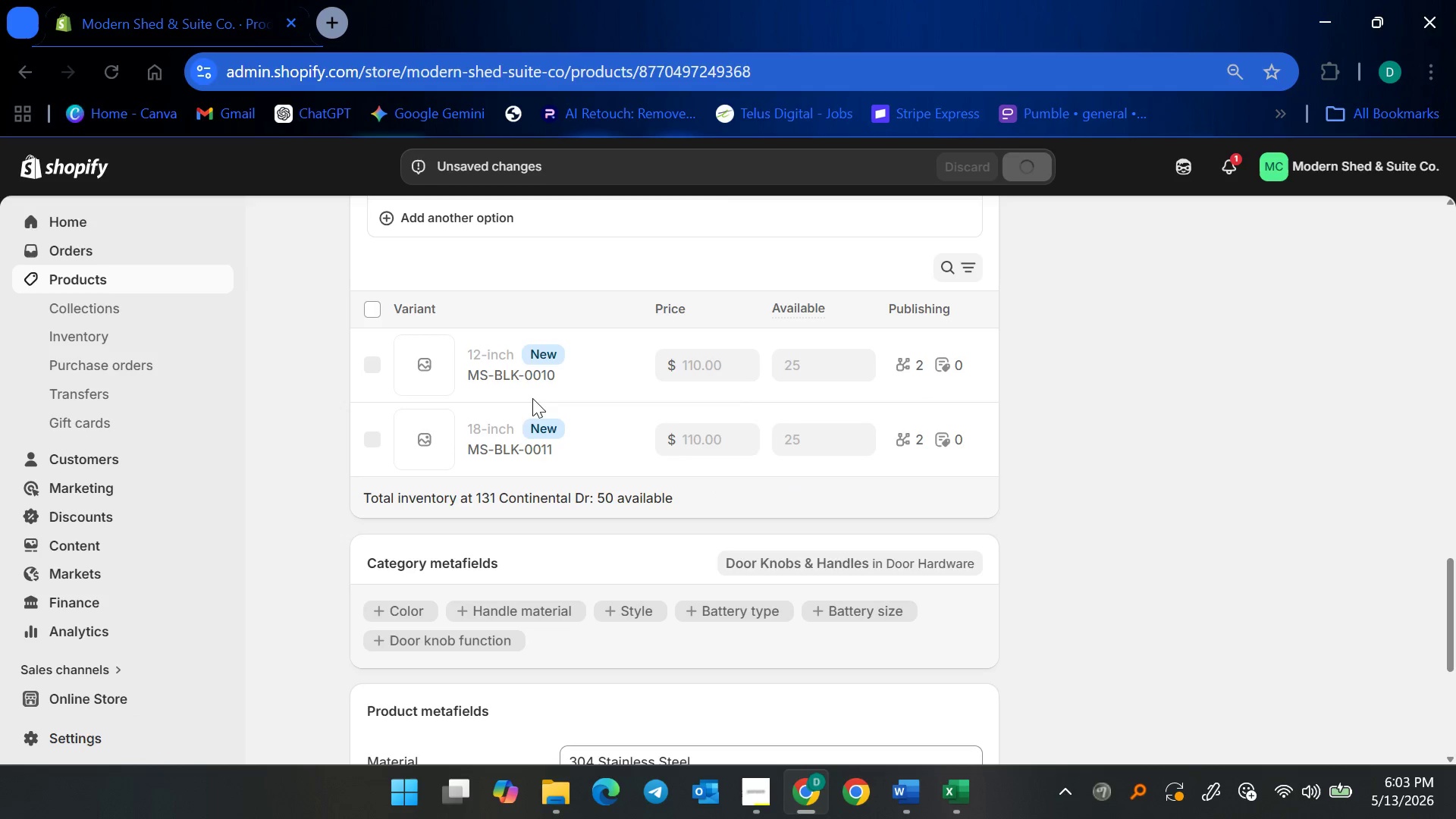 
left_click([520, 360])
 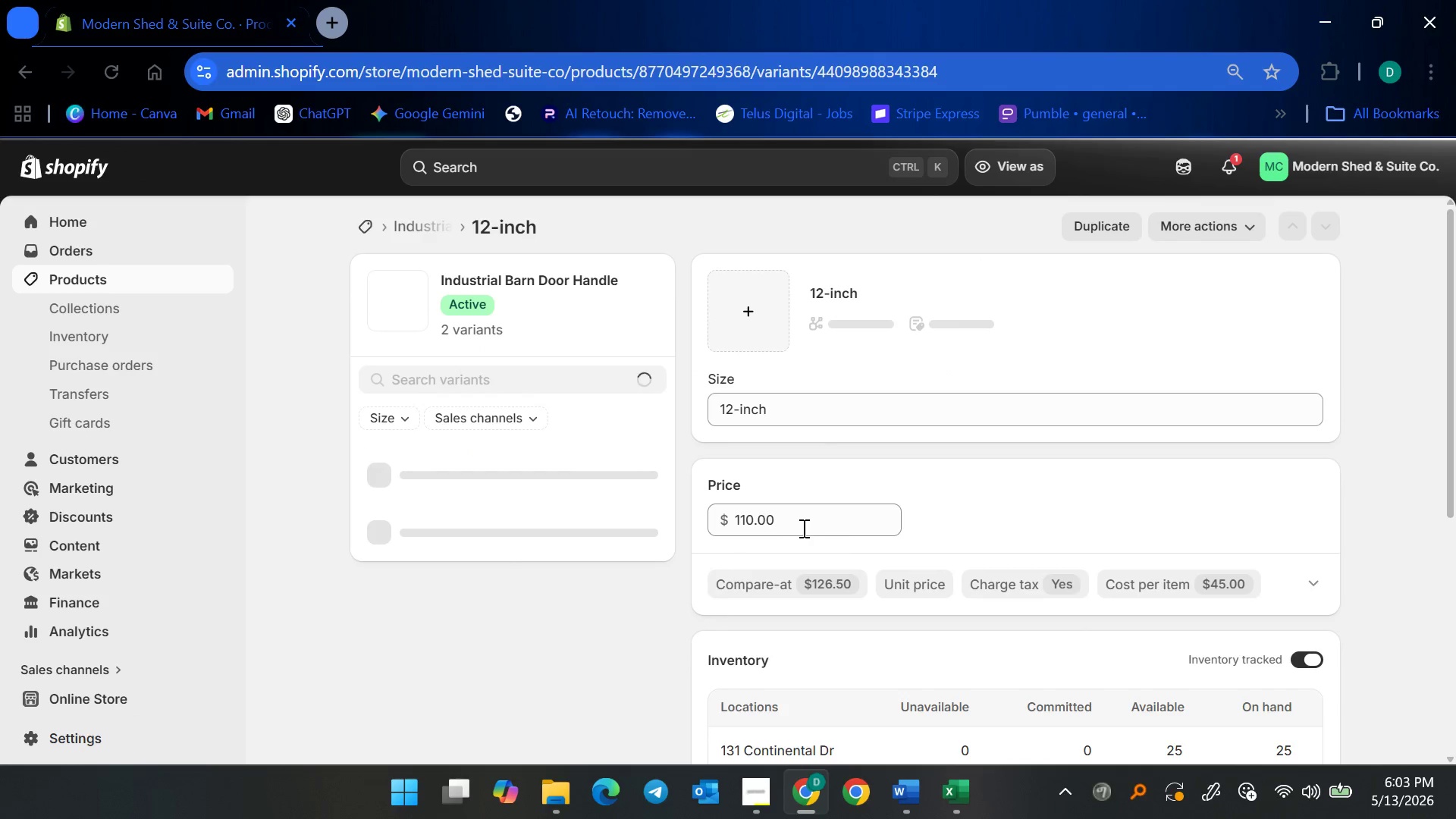 
scroll: coordinate [907, 497], scroll_direction: down, amount: 4.0
 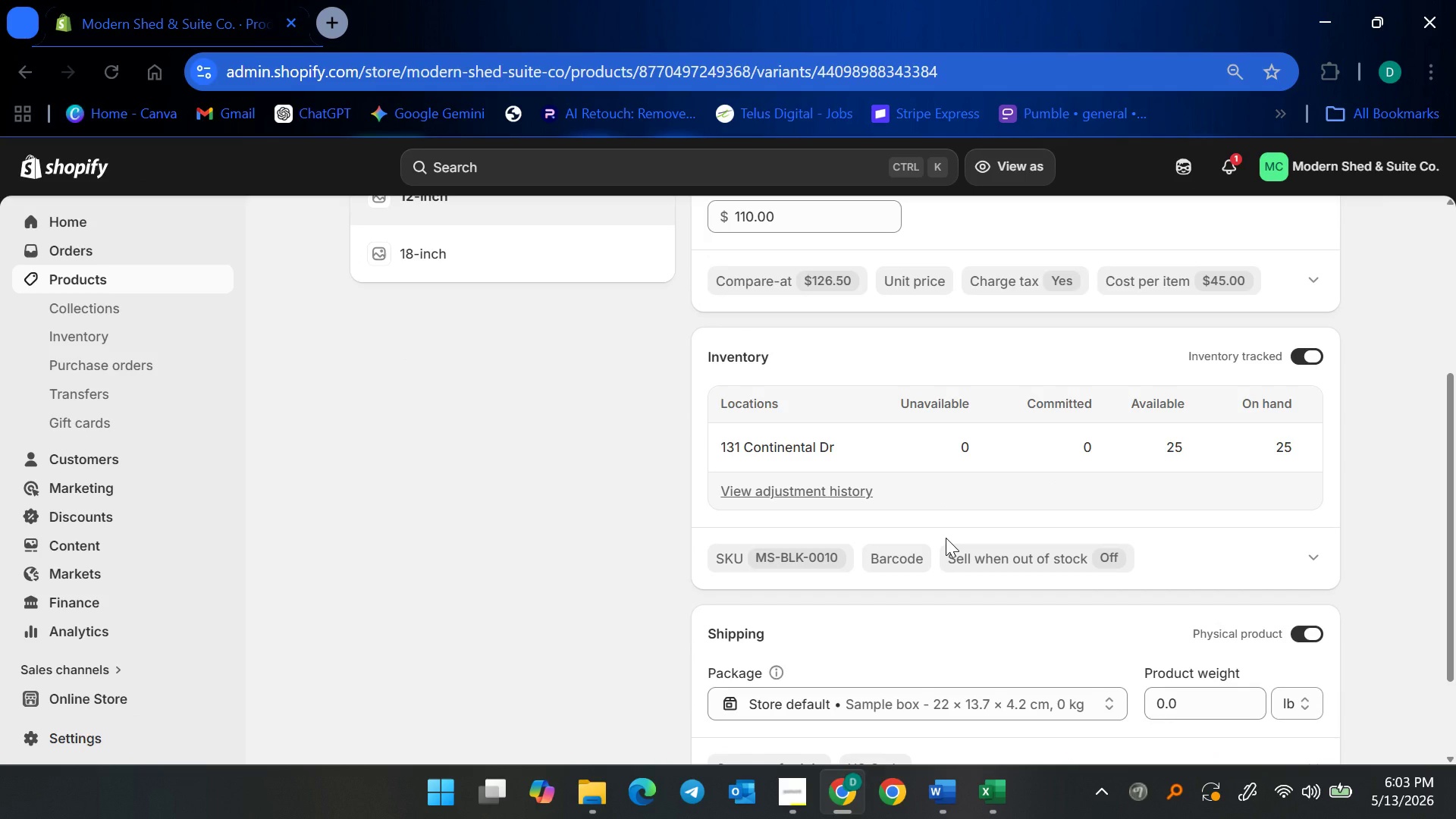 
scroll: coordinate [877, 559], scroll_direction: up, amount: 1.0
 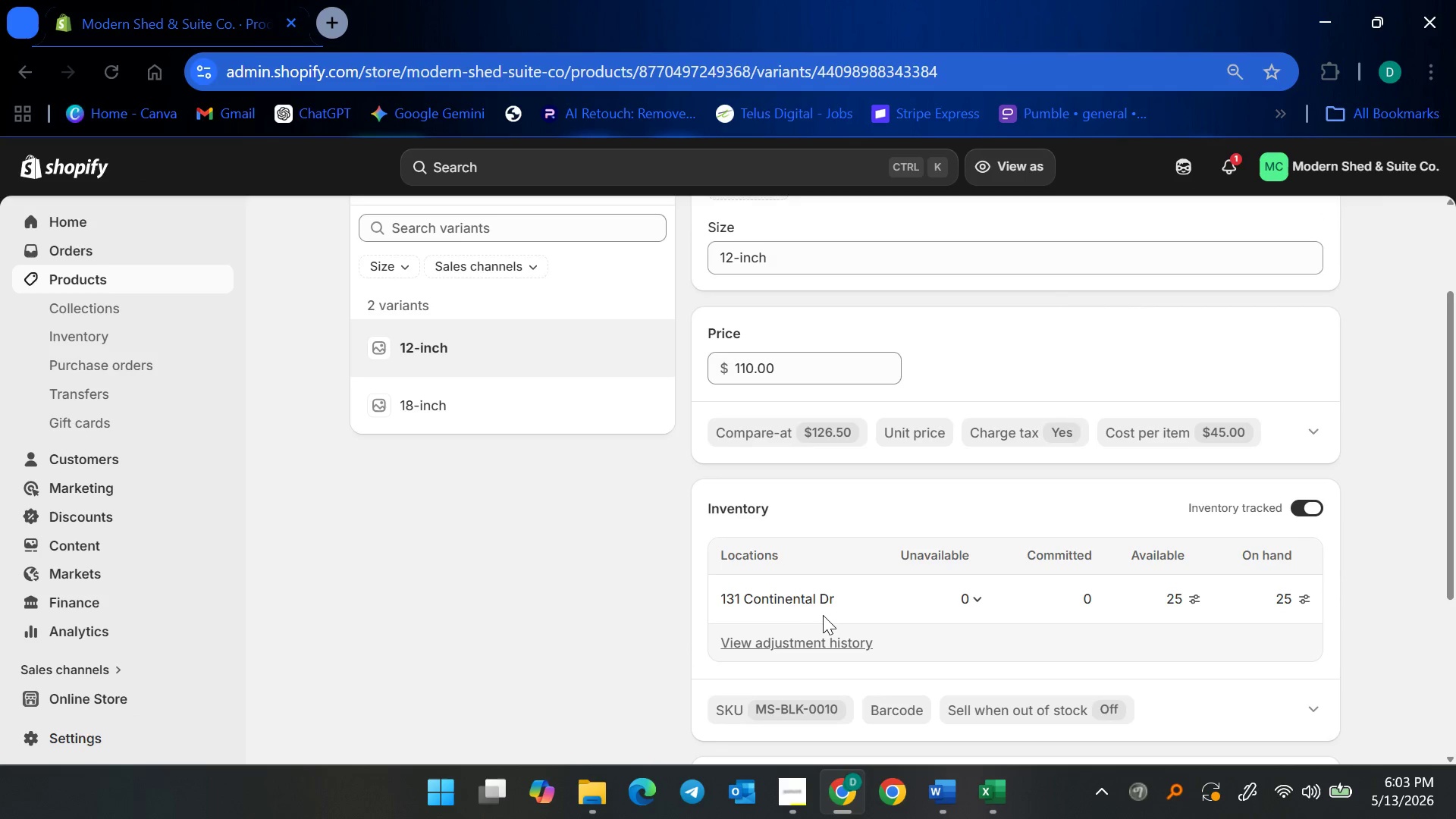 
wait(5.58)
 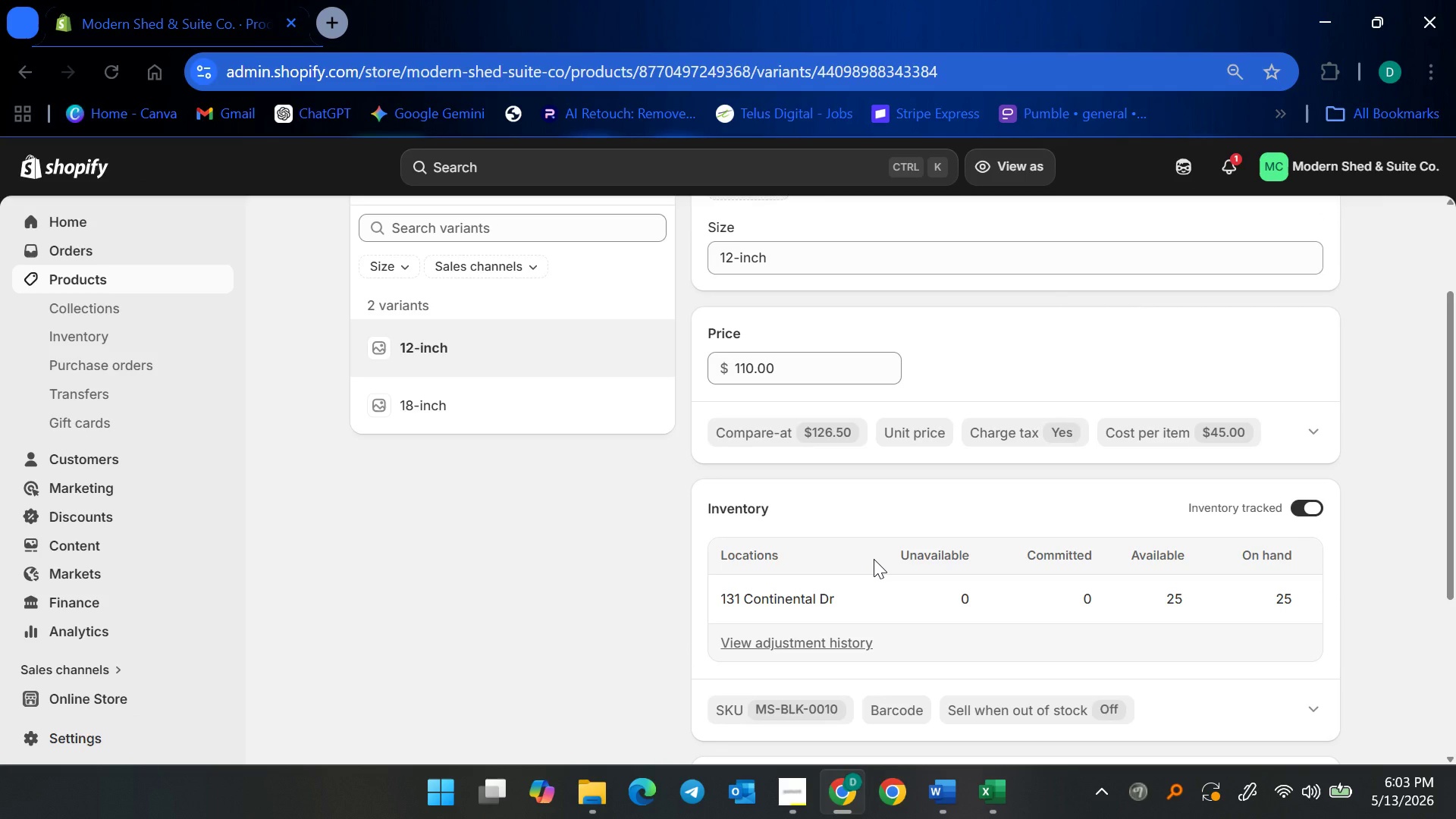 
scroll: coordinate [854, 588], scroll_direction: none, amount: 0.0
 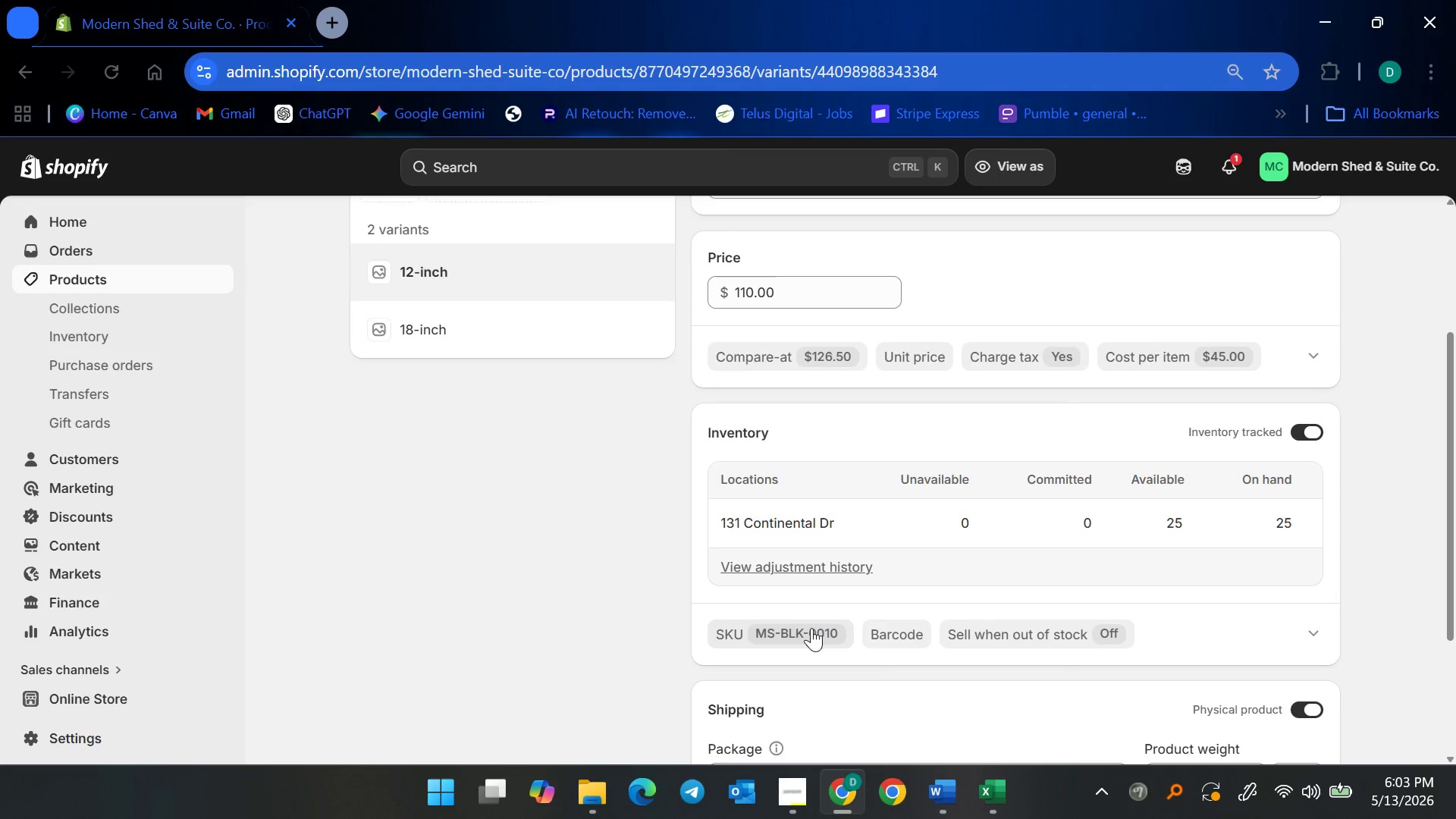 
left_click([811, 628])
 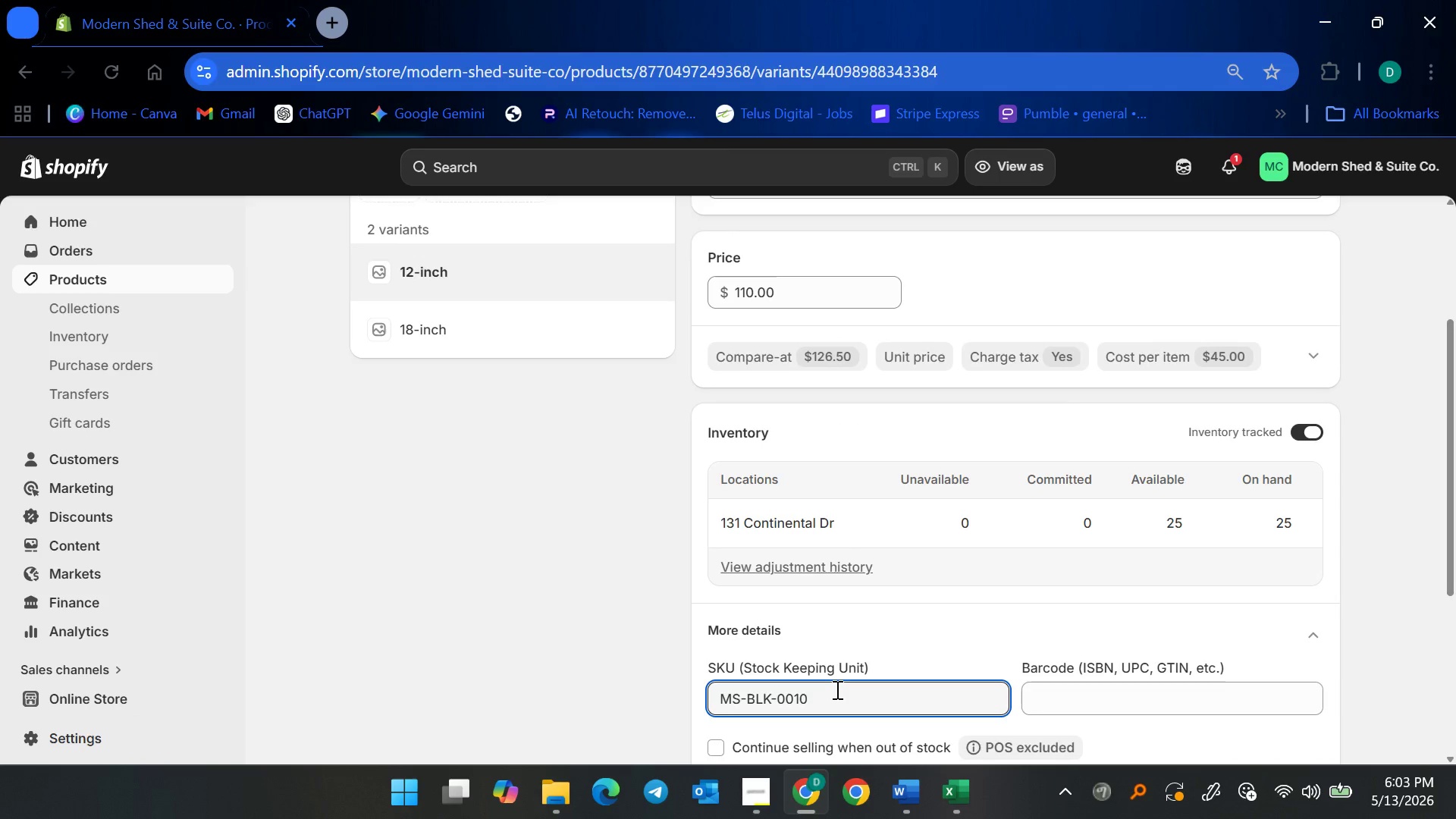 
type(-12)
 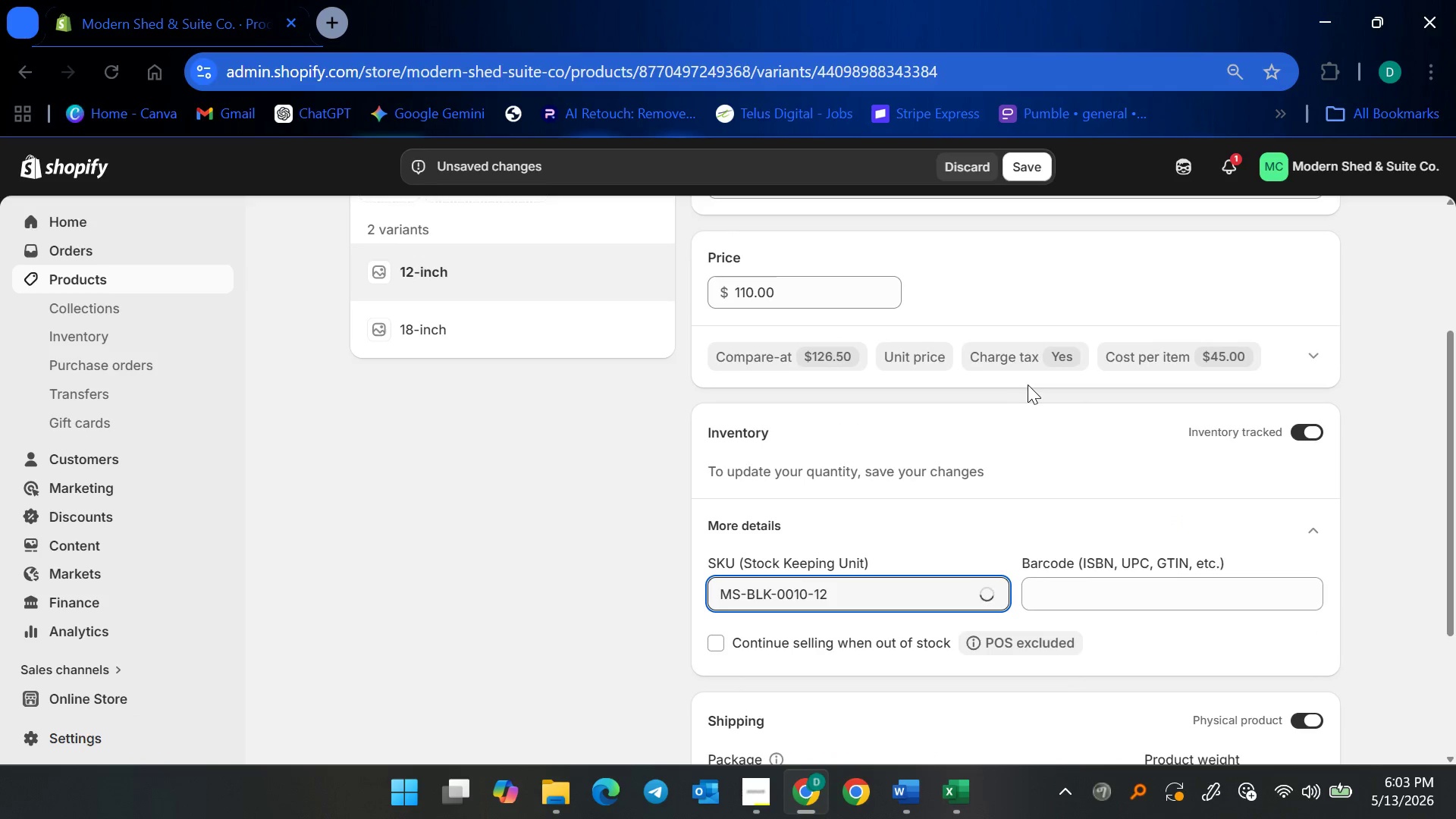 
scroll: coordinate [990, 505], scroll_direction: down, amount: 2.0
 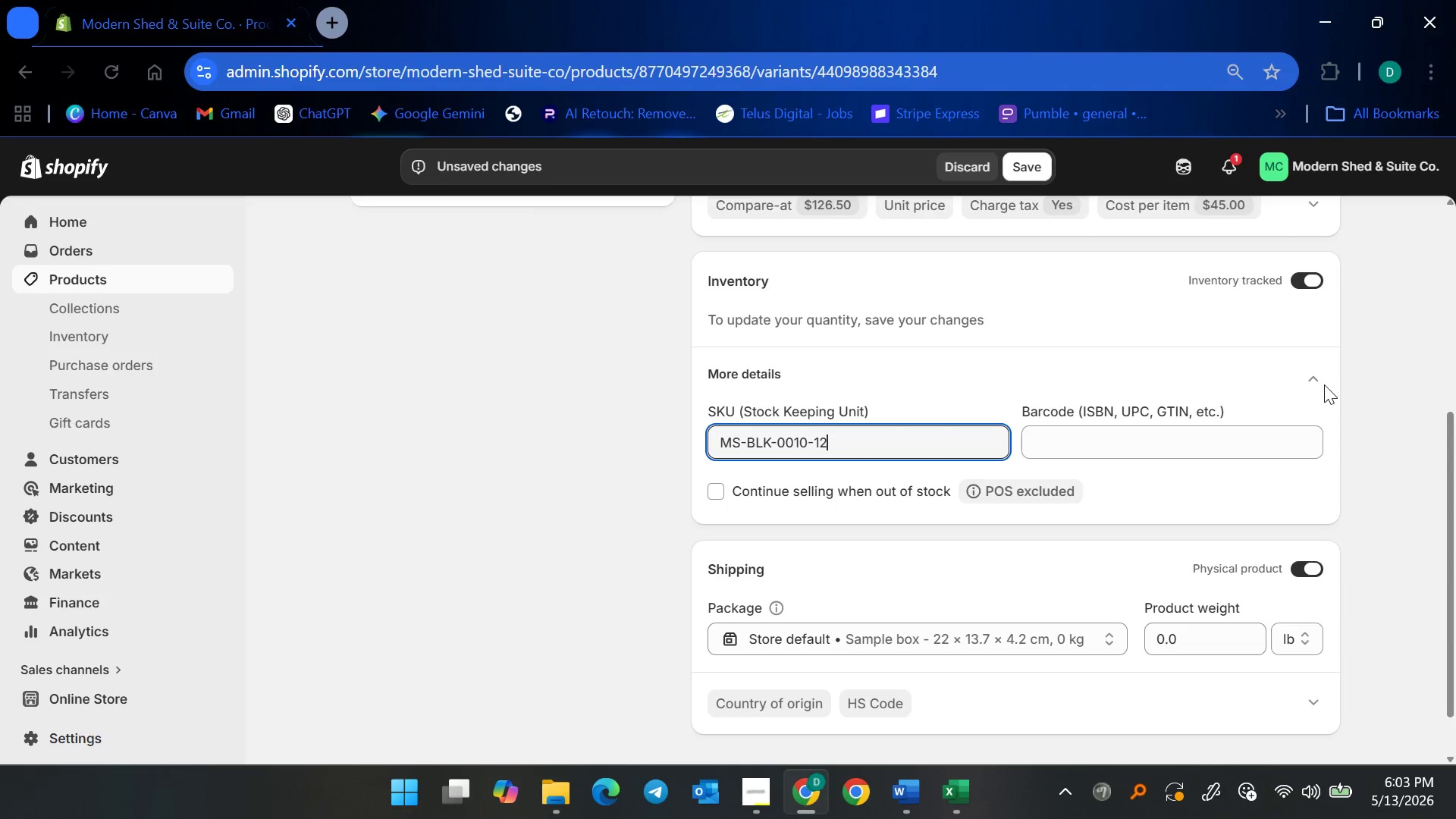 
left_click([1311, 369])
 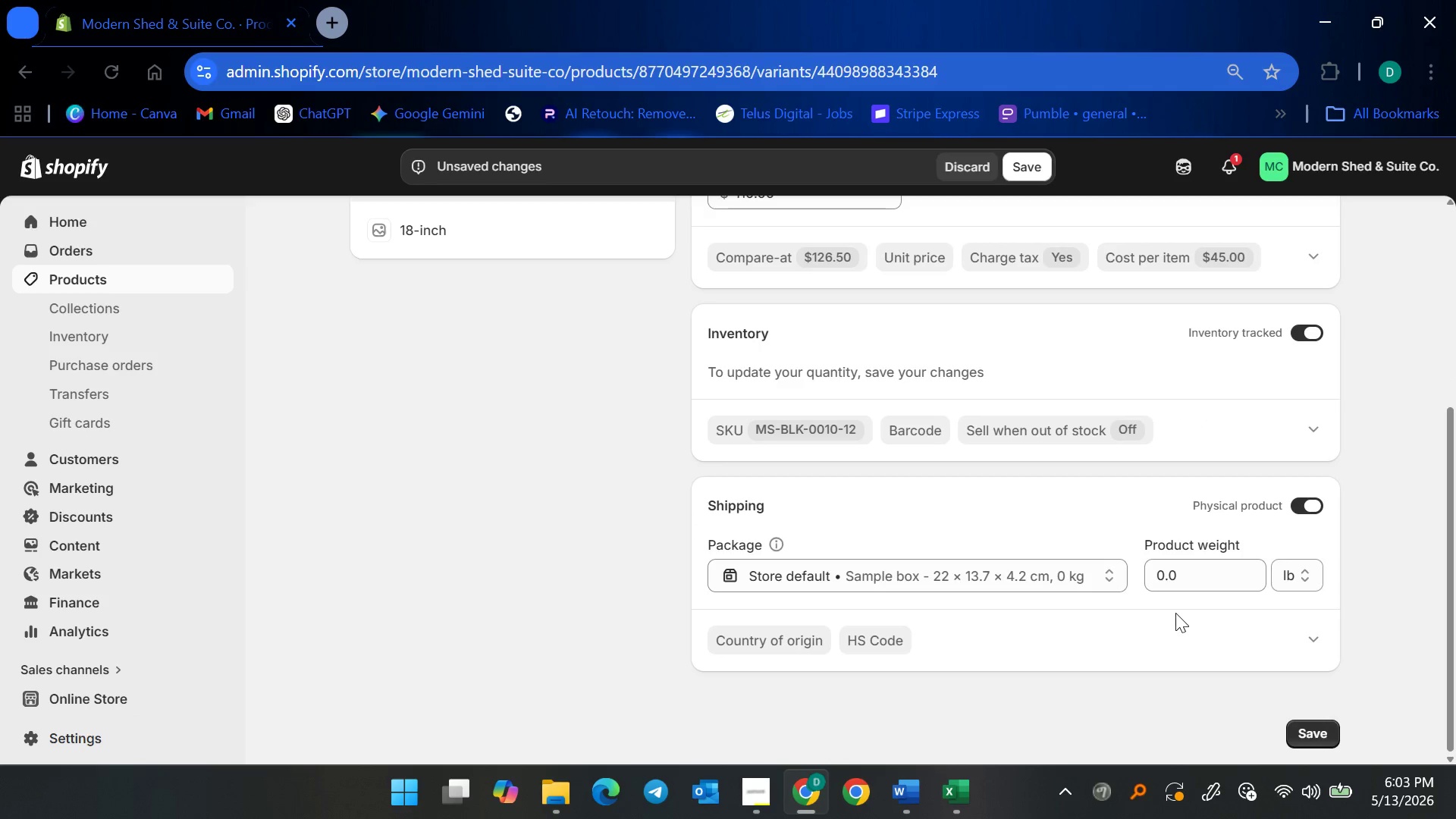 
left_click([1208, 560])
 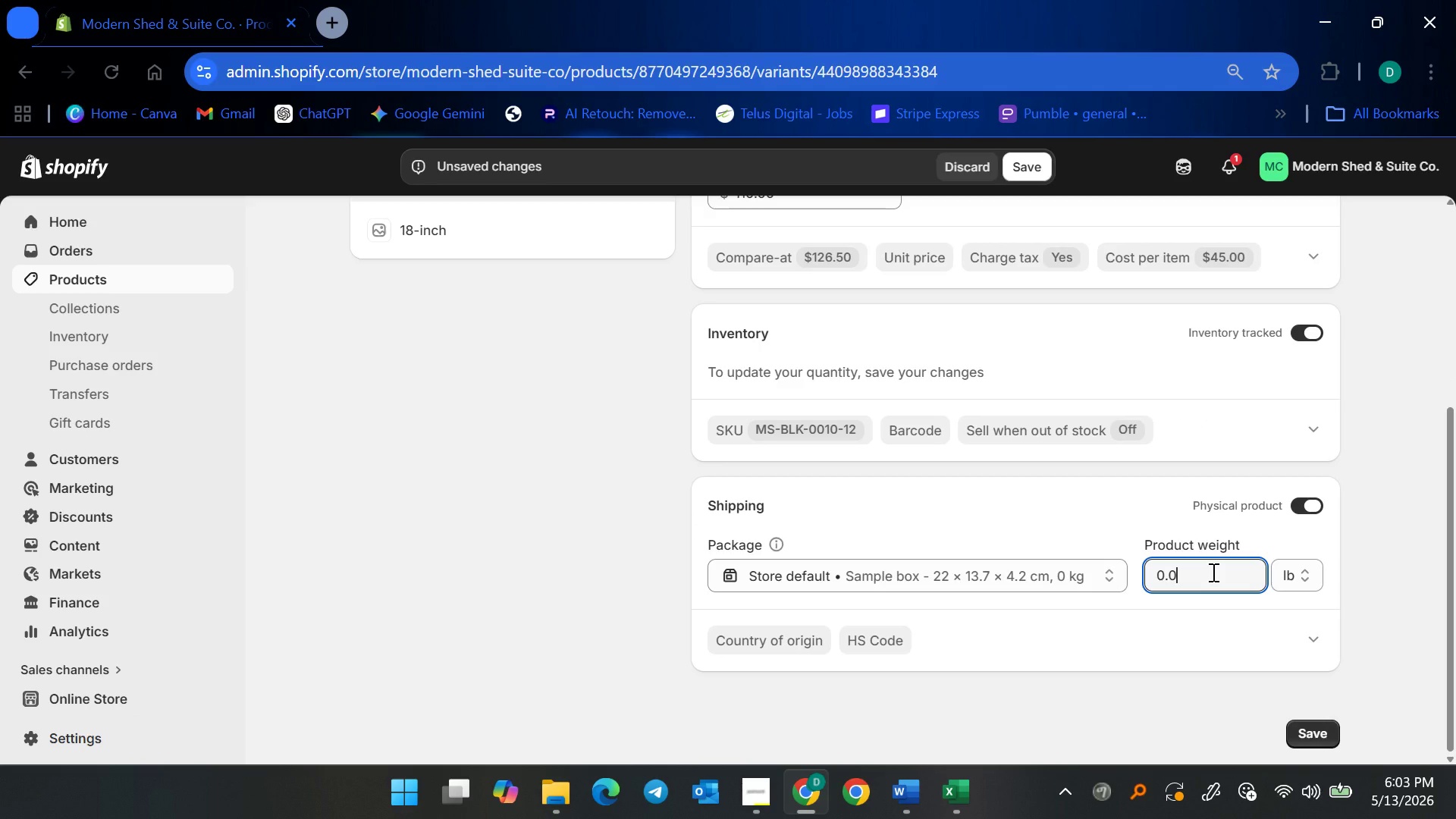 
key(Control+ControlLeft)
 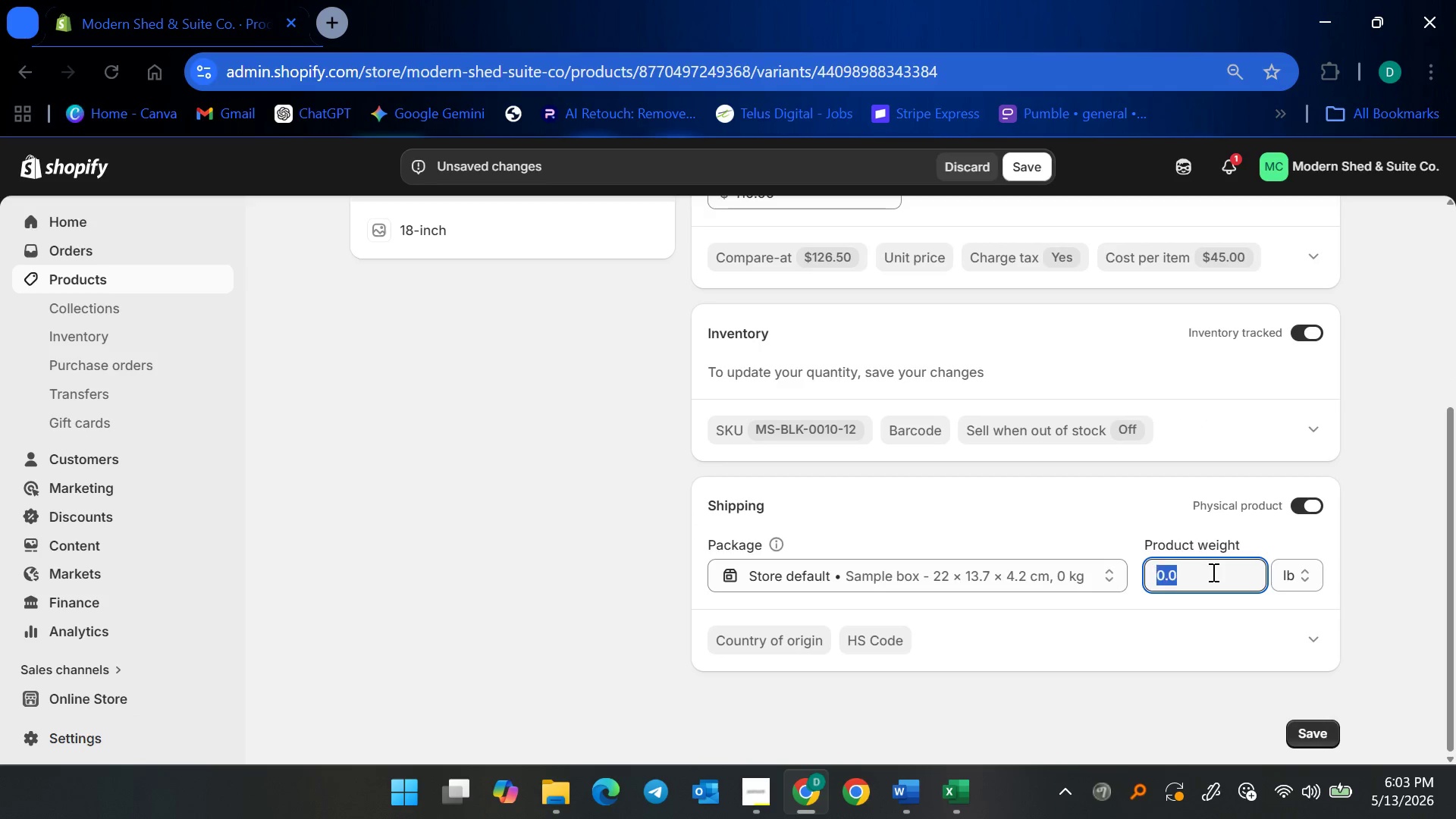 
key(Control+A)
 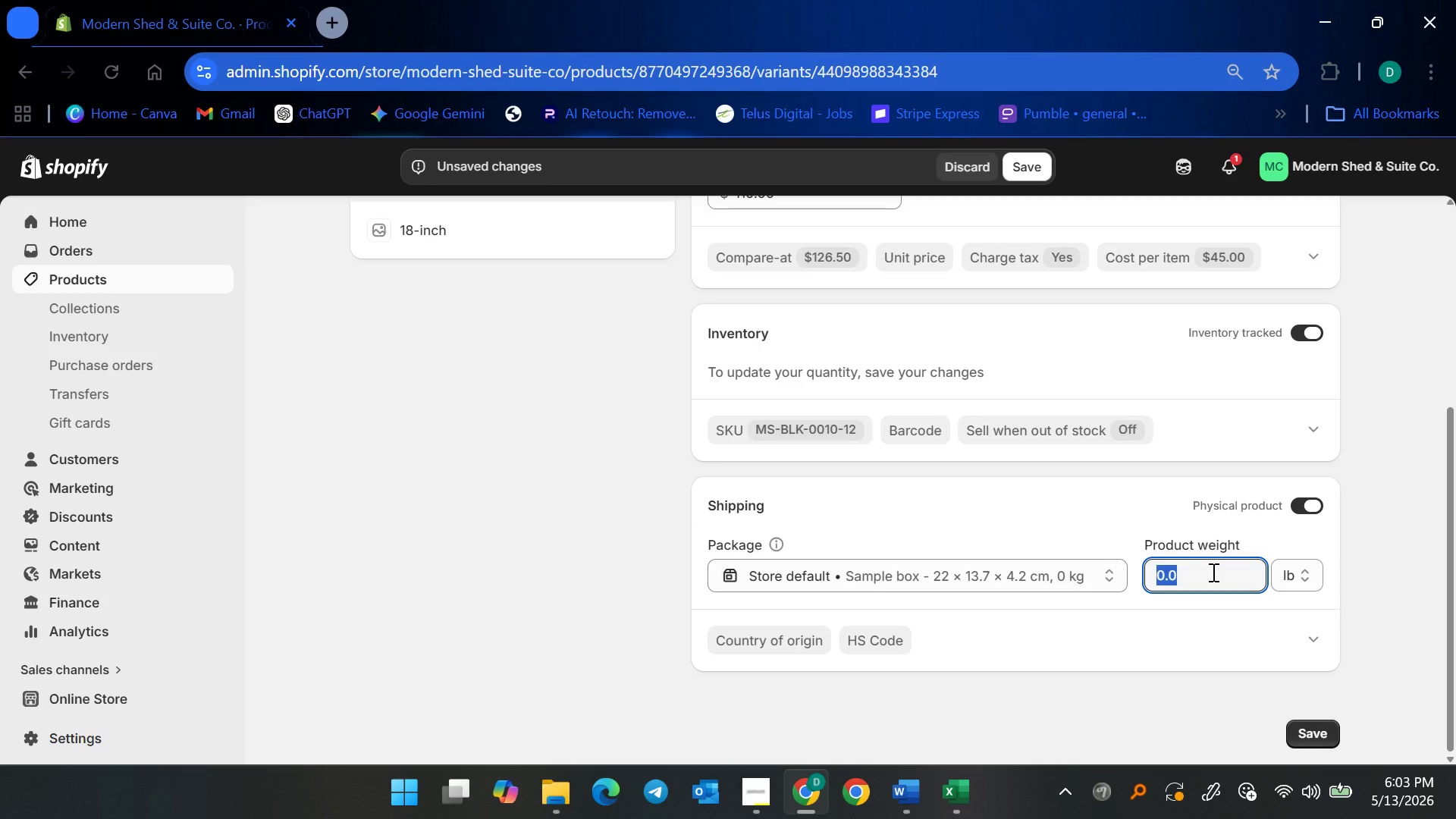 
key(3)
 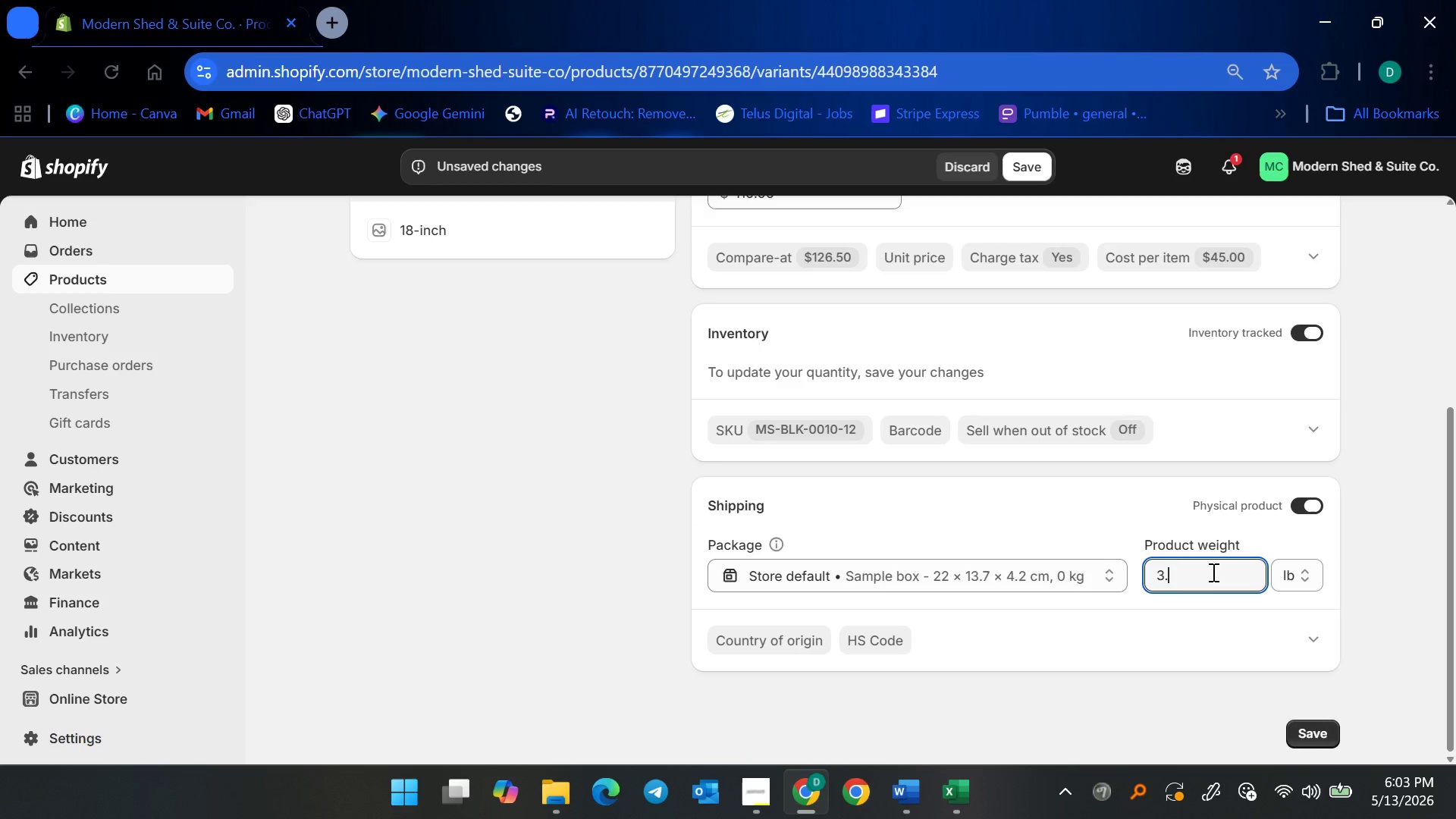 
key(Period)
 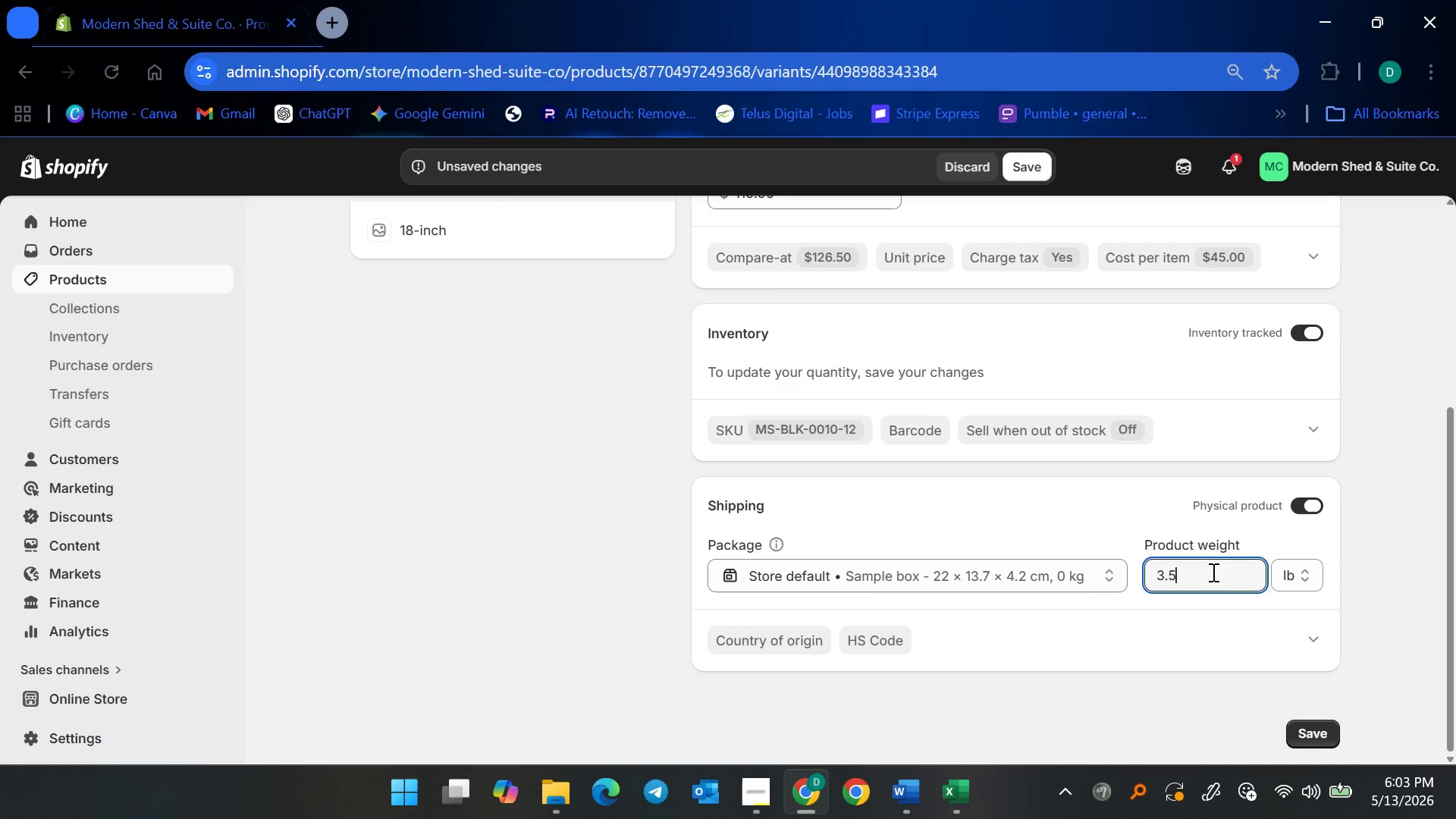 
key(5)
 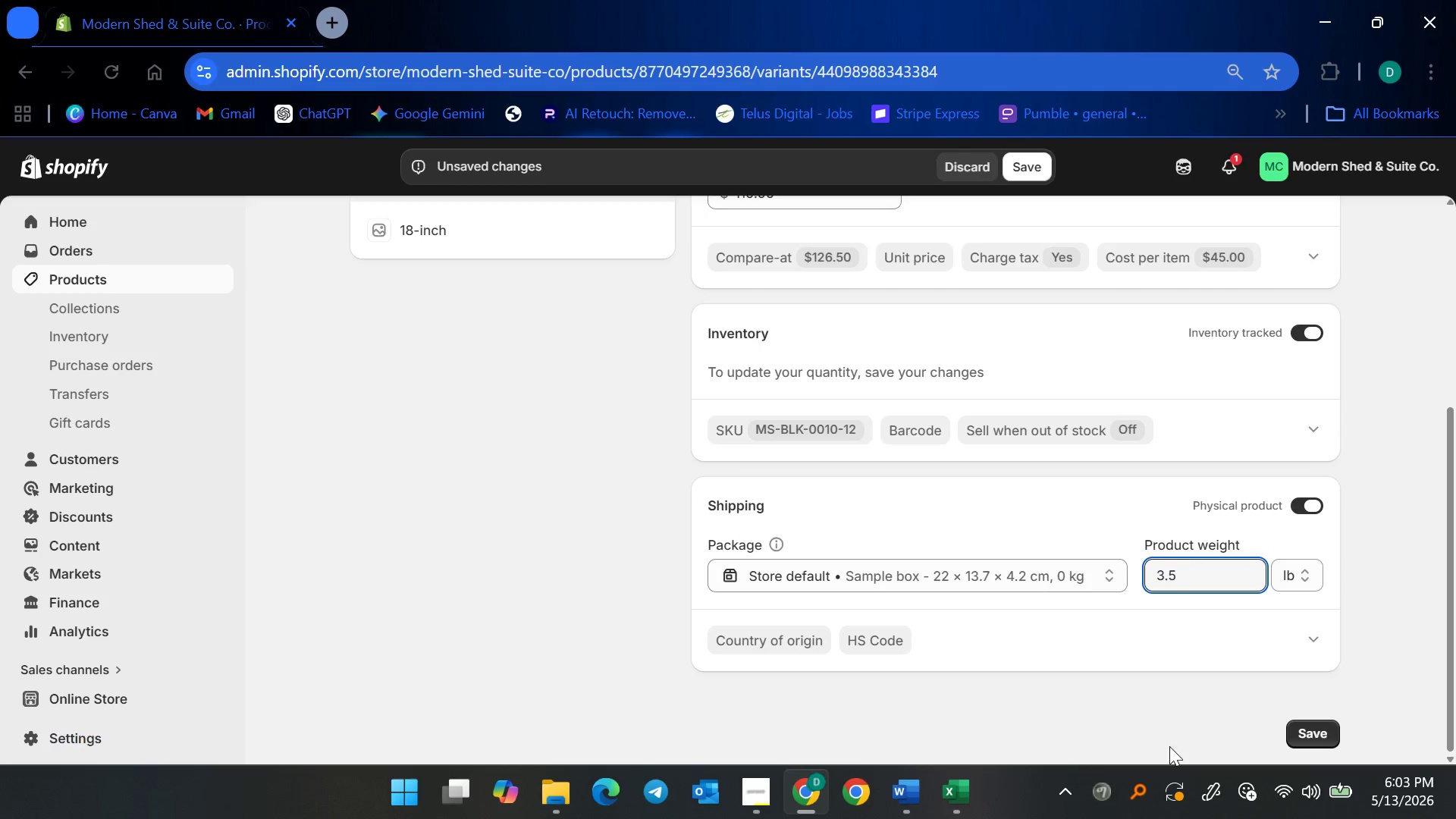 
scroll: coordinate [1157, 714], scroll_direction: up, amount: 2.0
 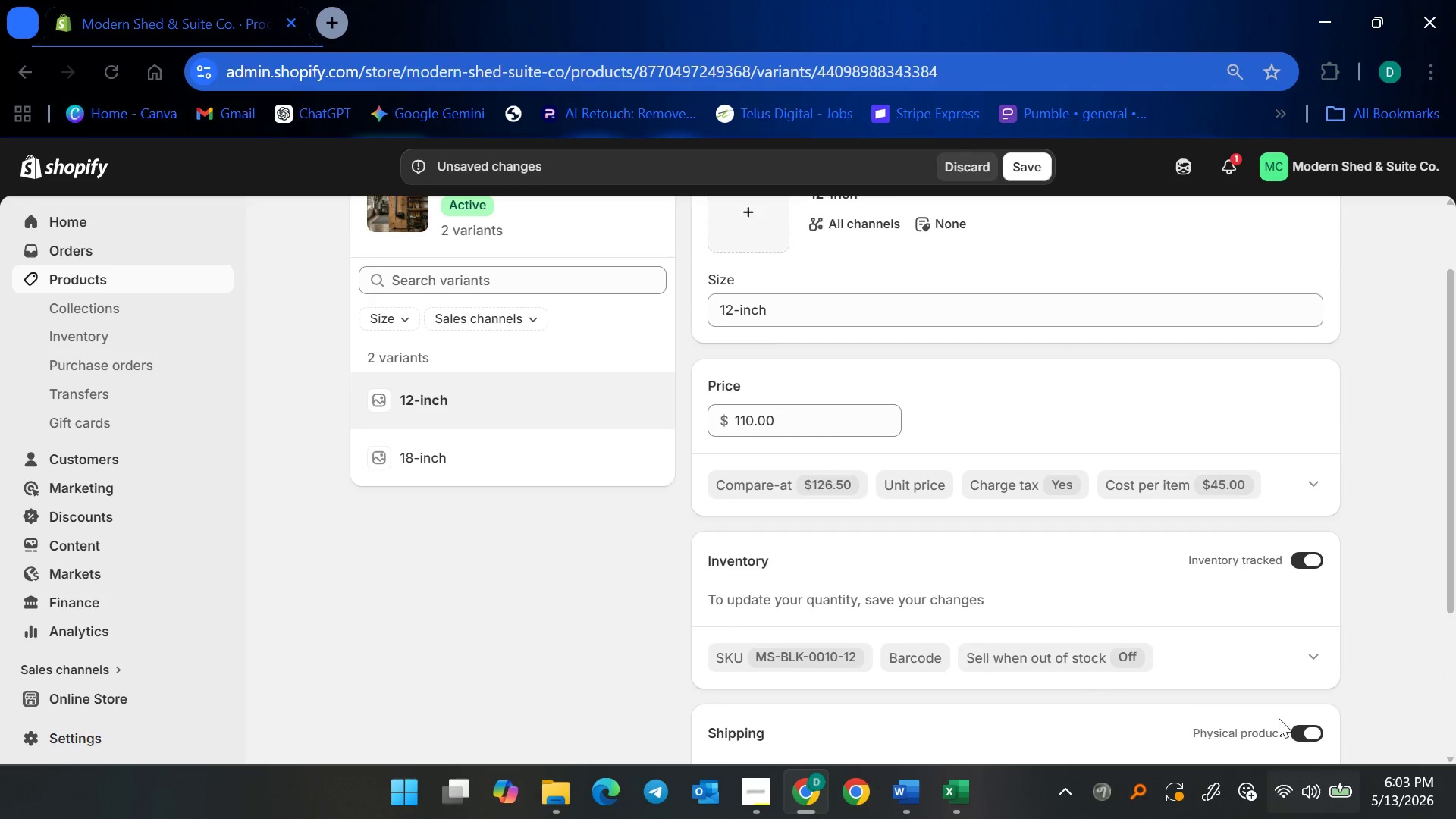 
scroll: coordinate [1250, 704], scroll_direction: down, amount: 4.0
 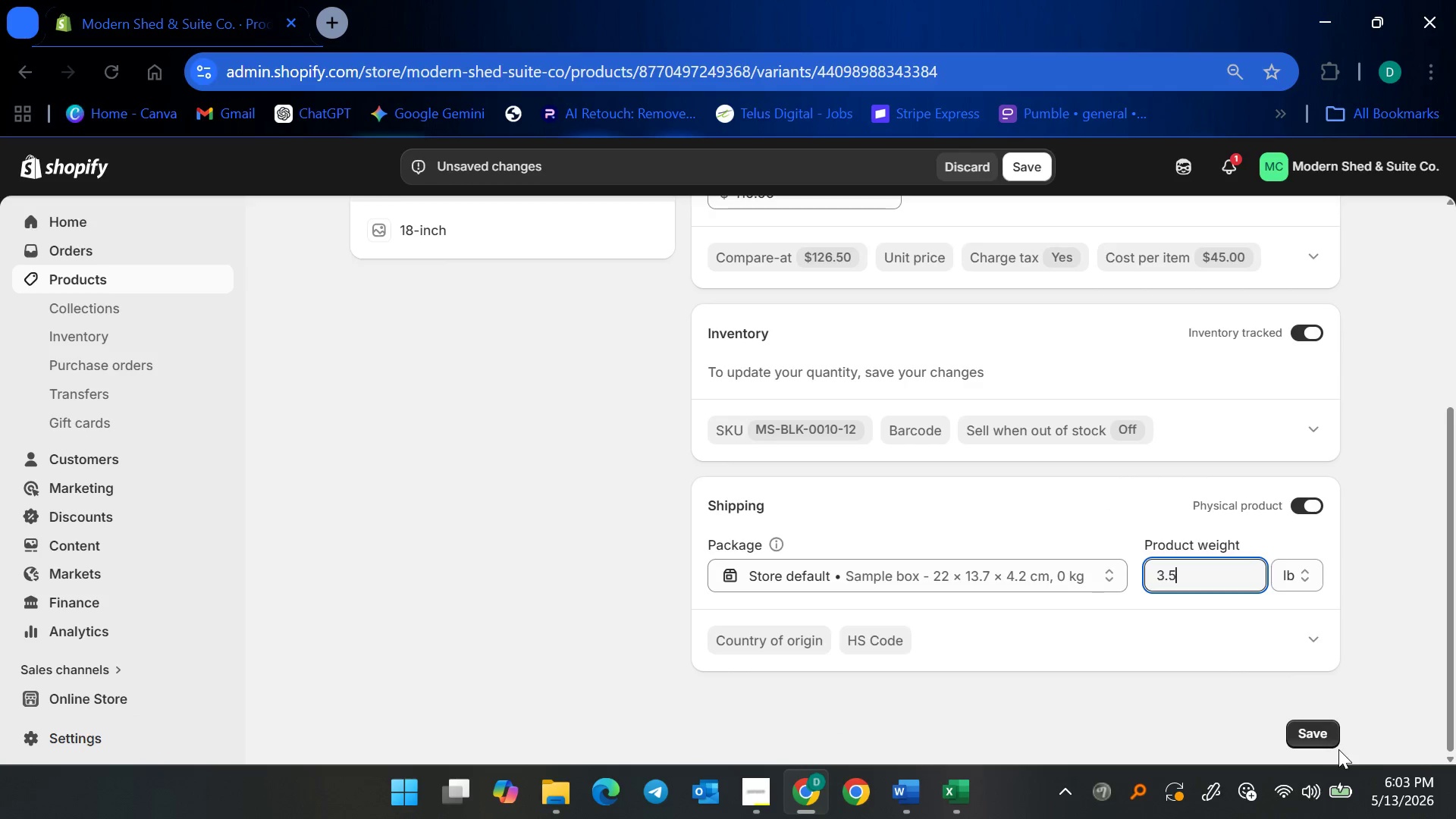 
left_click([1323, 733])
 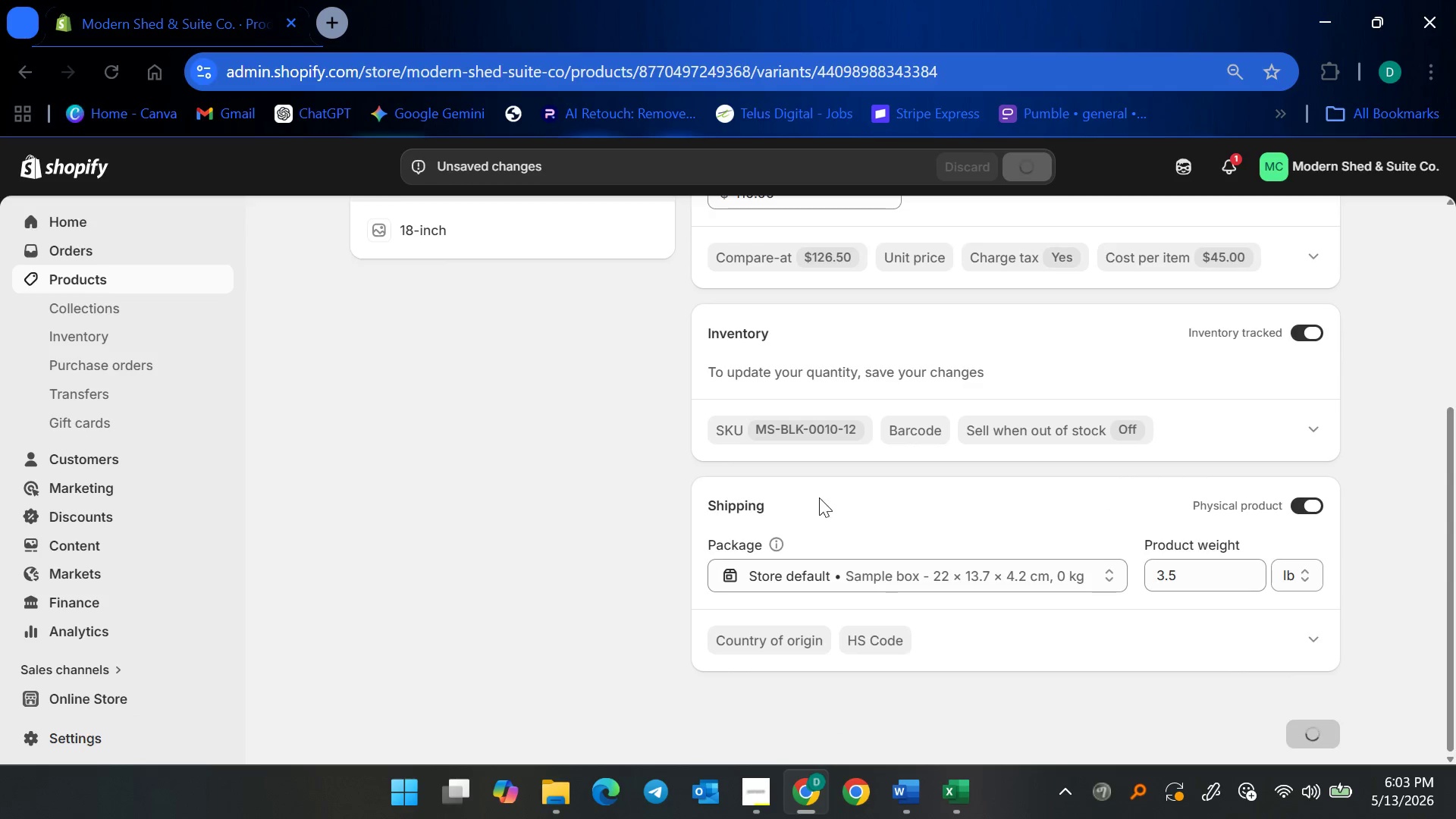 
scroll: coordinate [820, 497], scroll_direction: up, amount: 2.0
 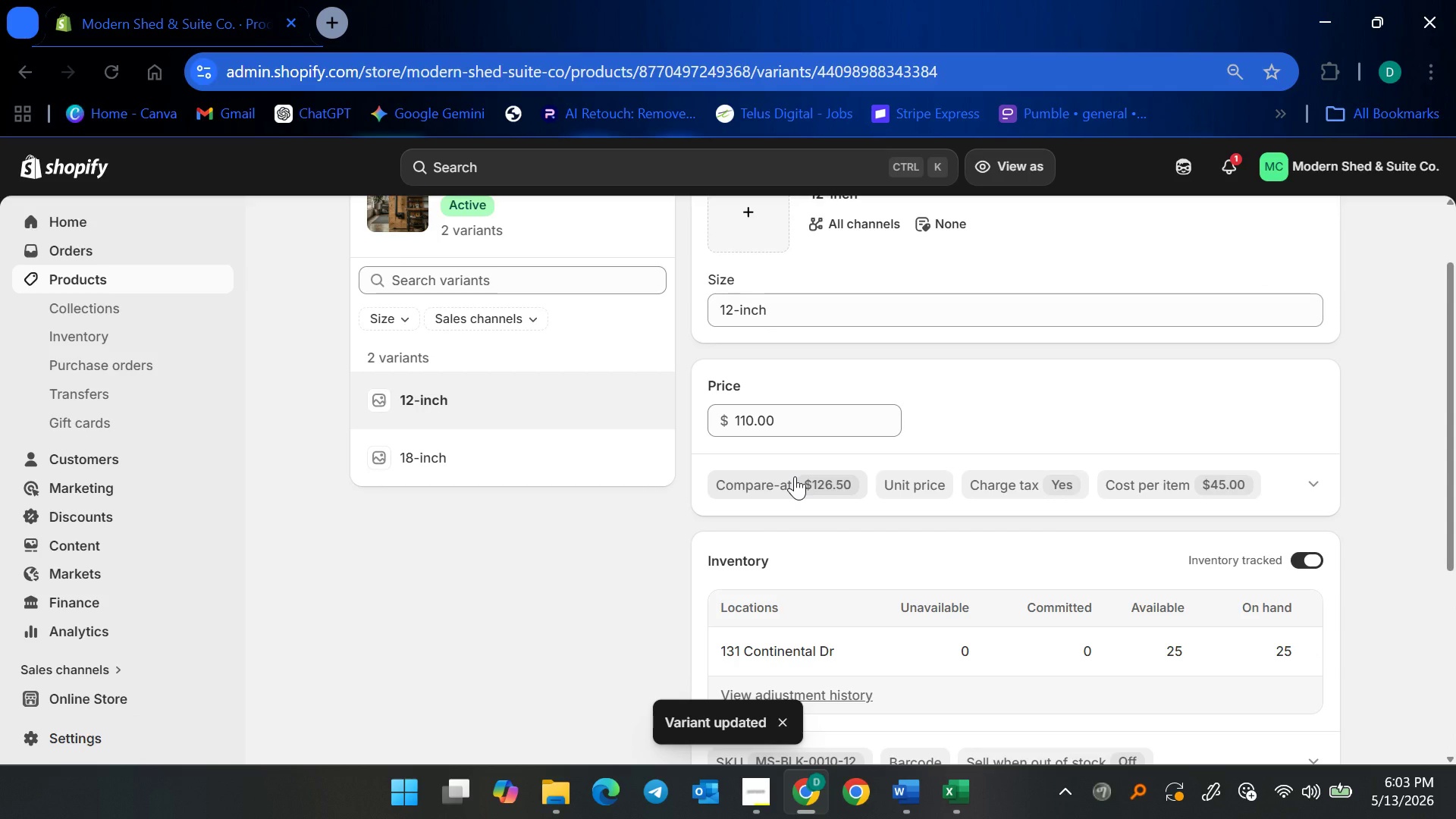 
wait(6.01)
 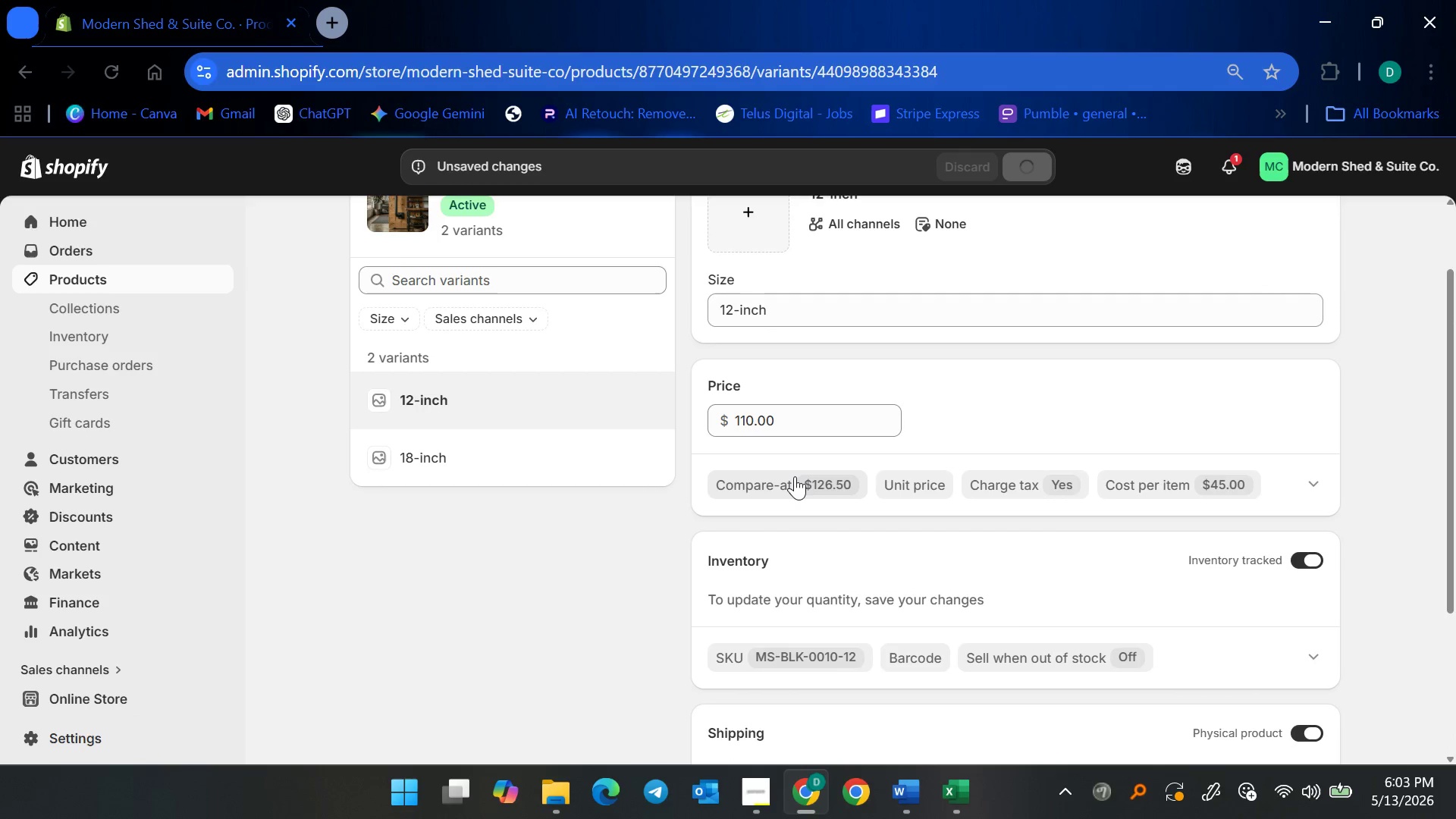 
left_click([447, 458])
 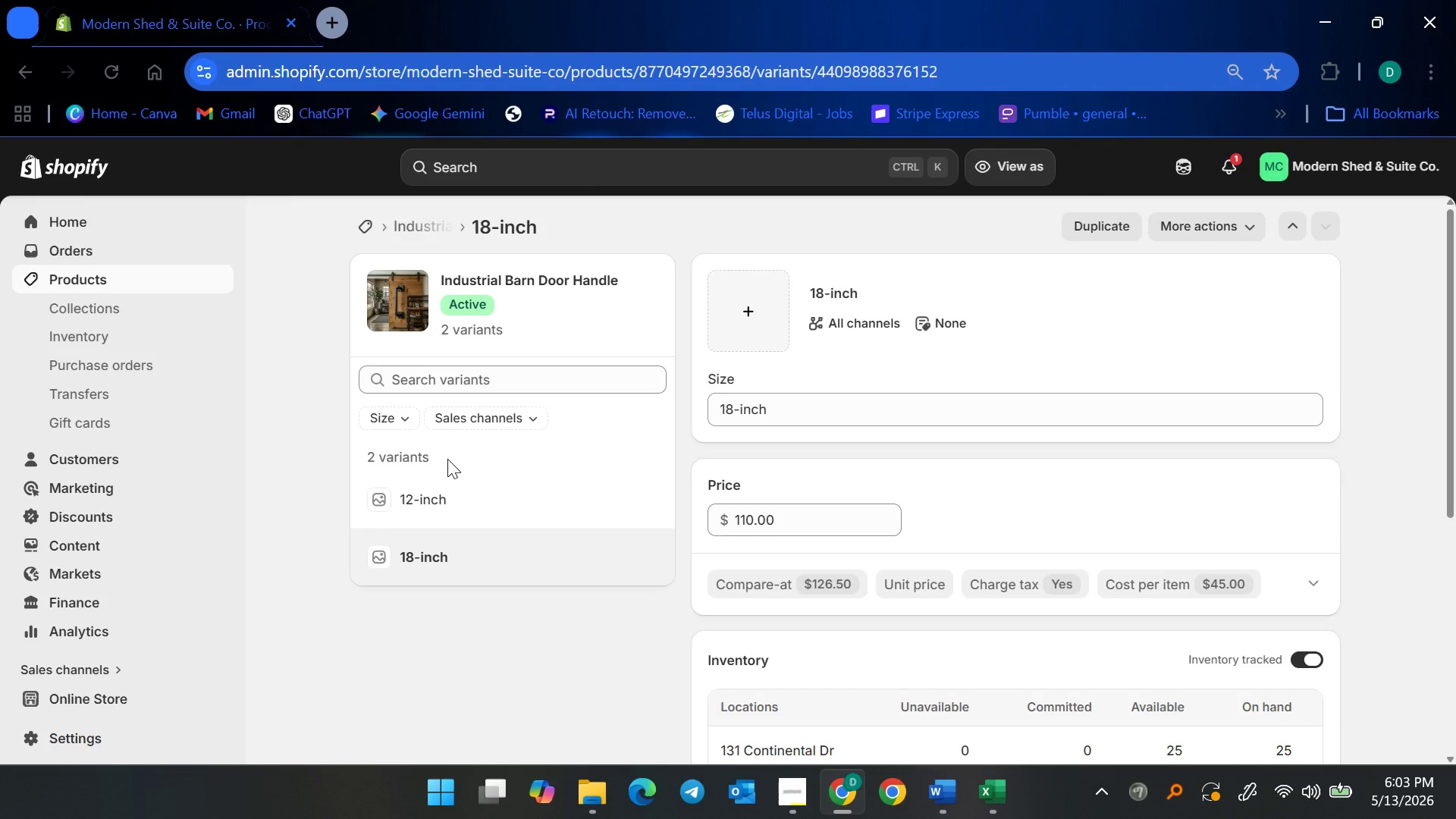 
scroll: coordinate [847, 547], scroll_direction: down, amount: 6.0
 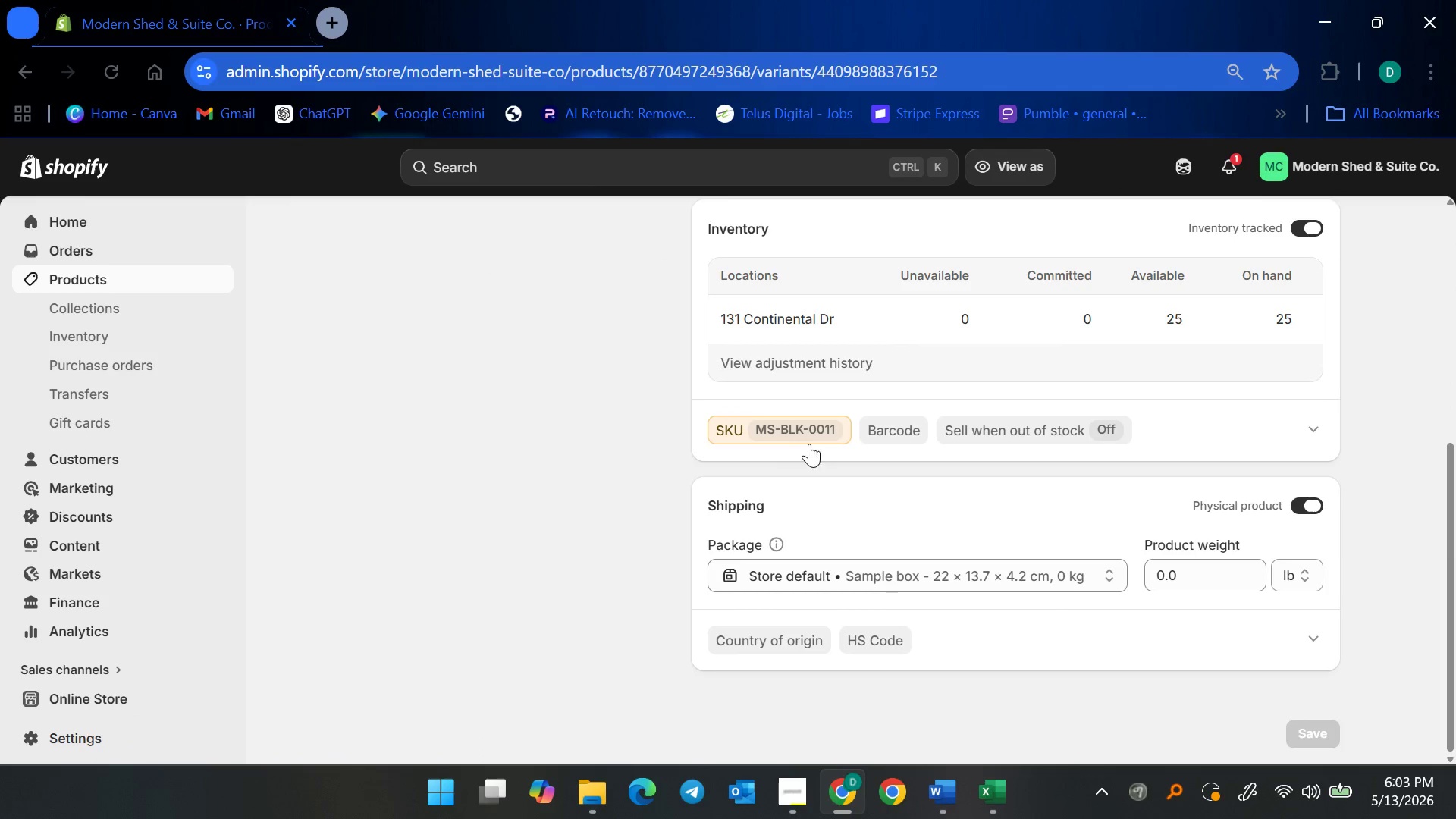 
left_click([801, 429])
 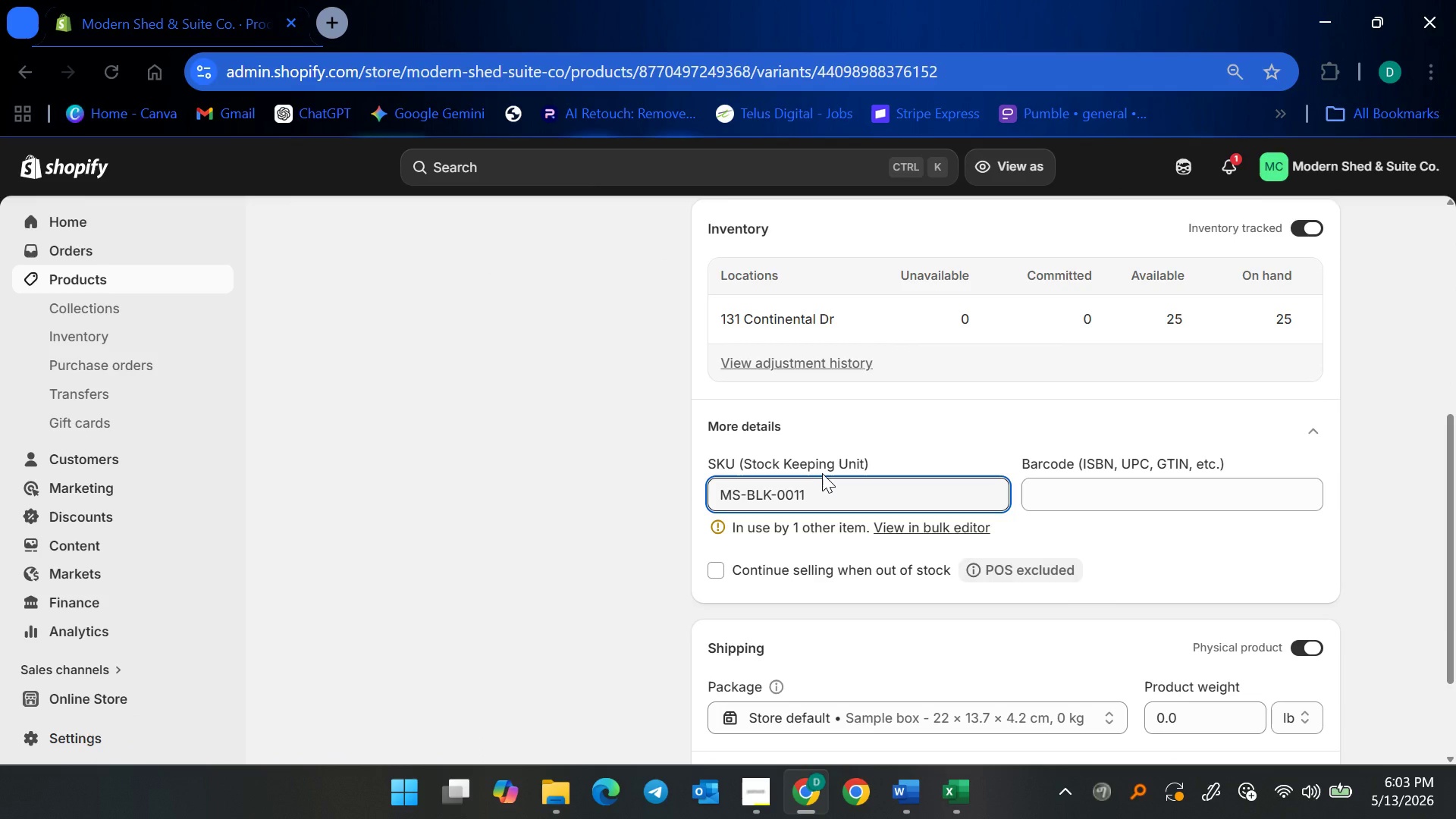 
key(Backspace)
type(0-18)
 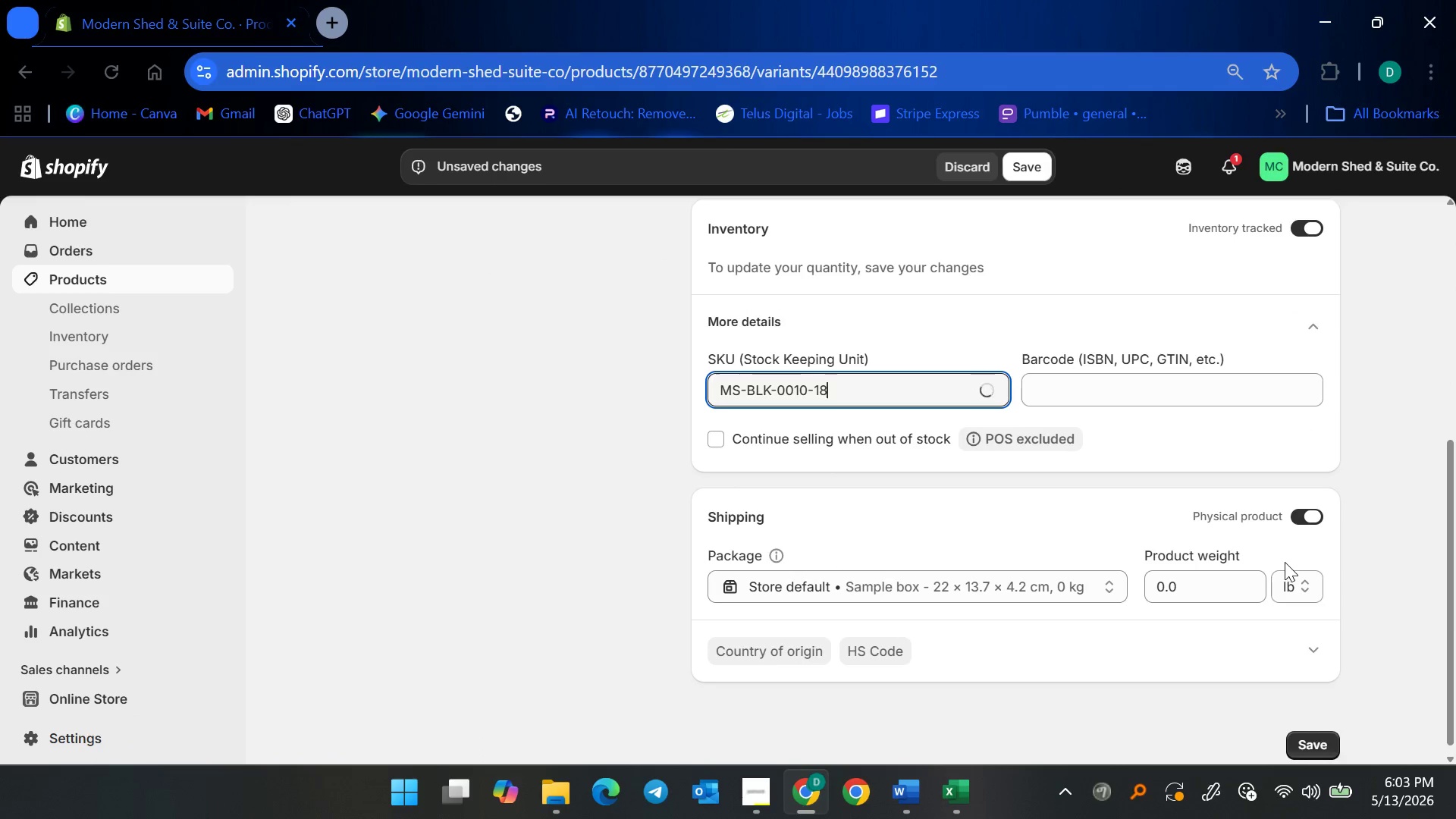 
left_click([1210, 600])
 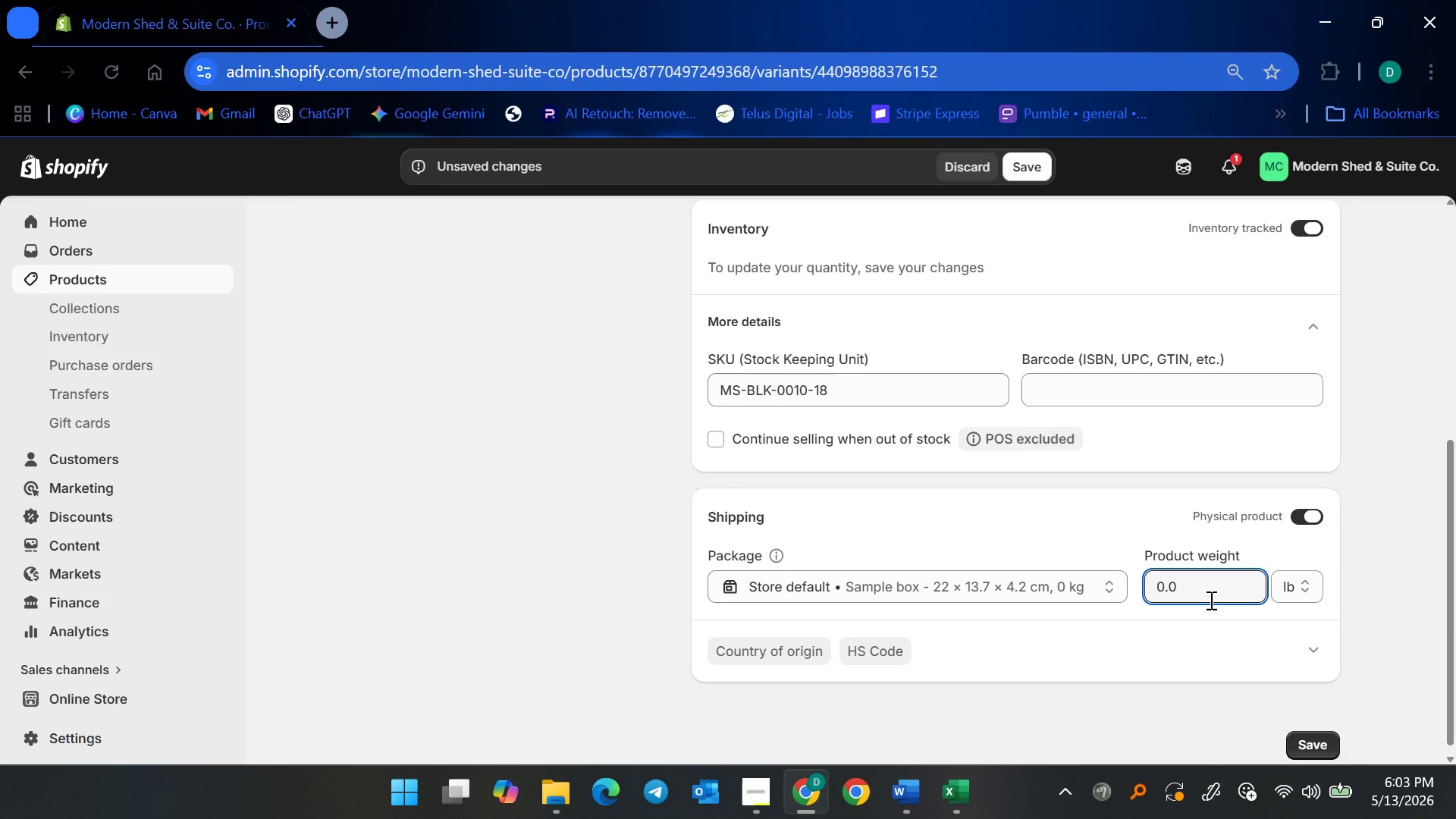 
key(Control+ControlLeft)
 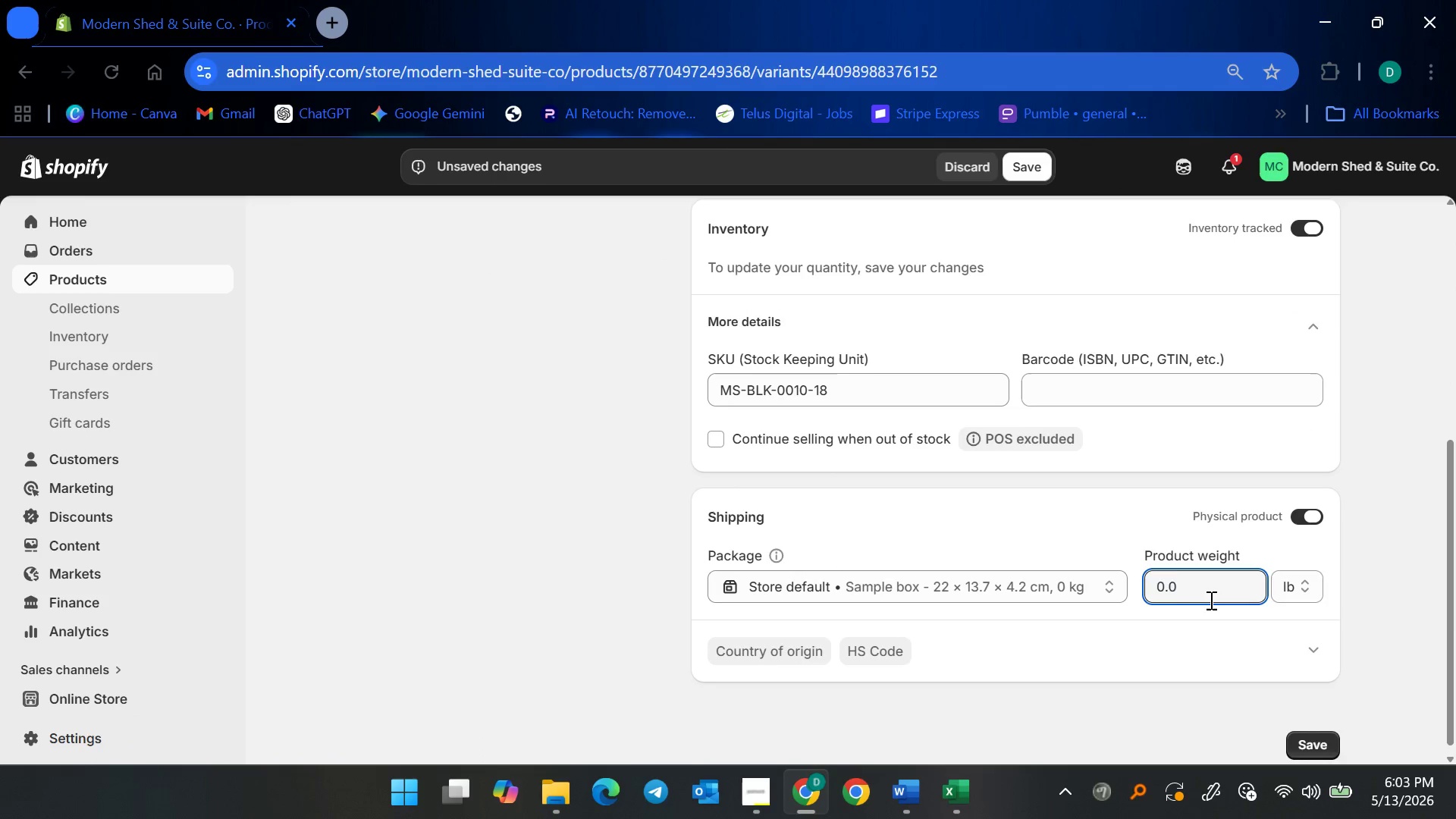 
key(Control+A)
 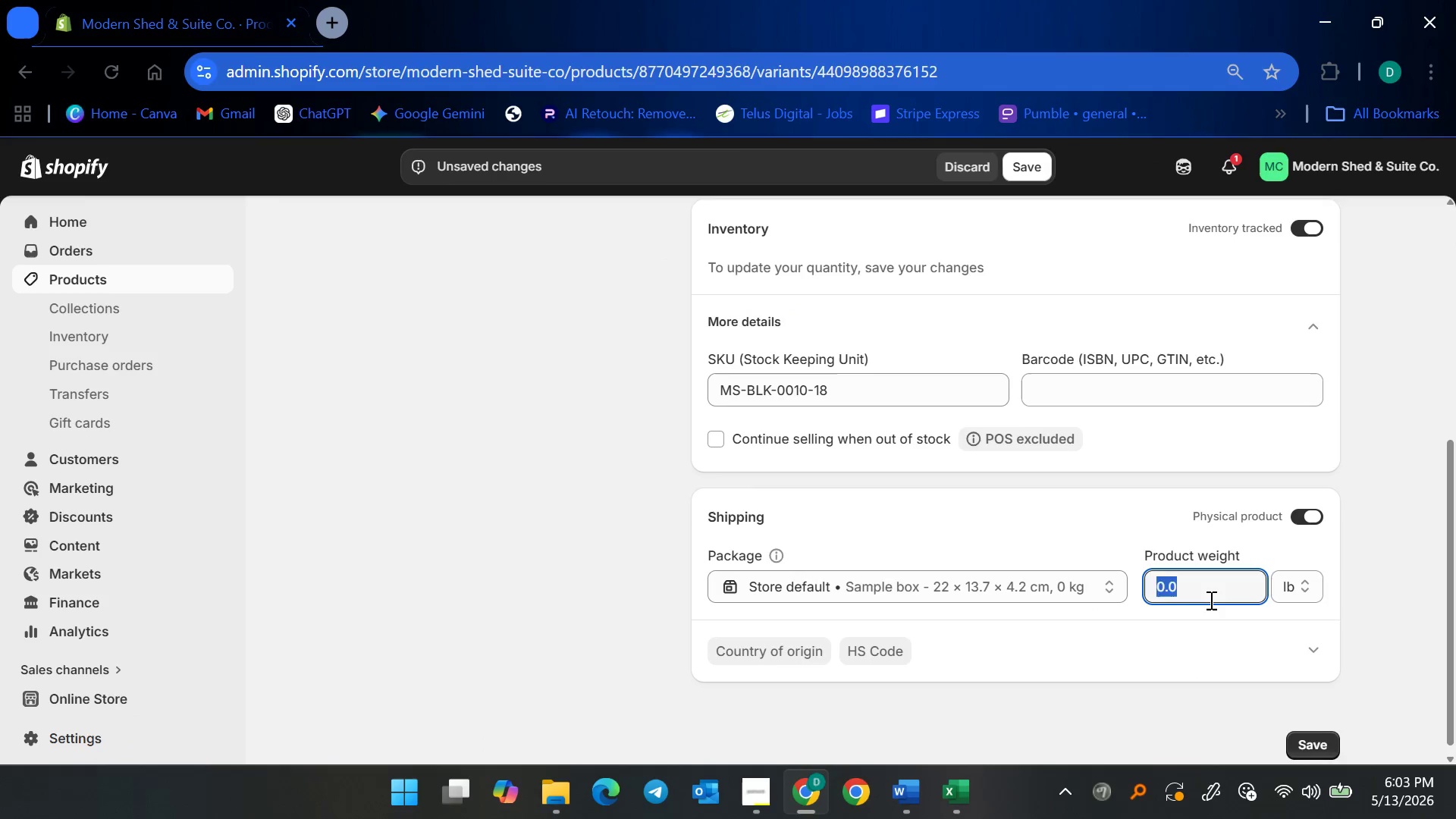 
key(4)
 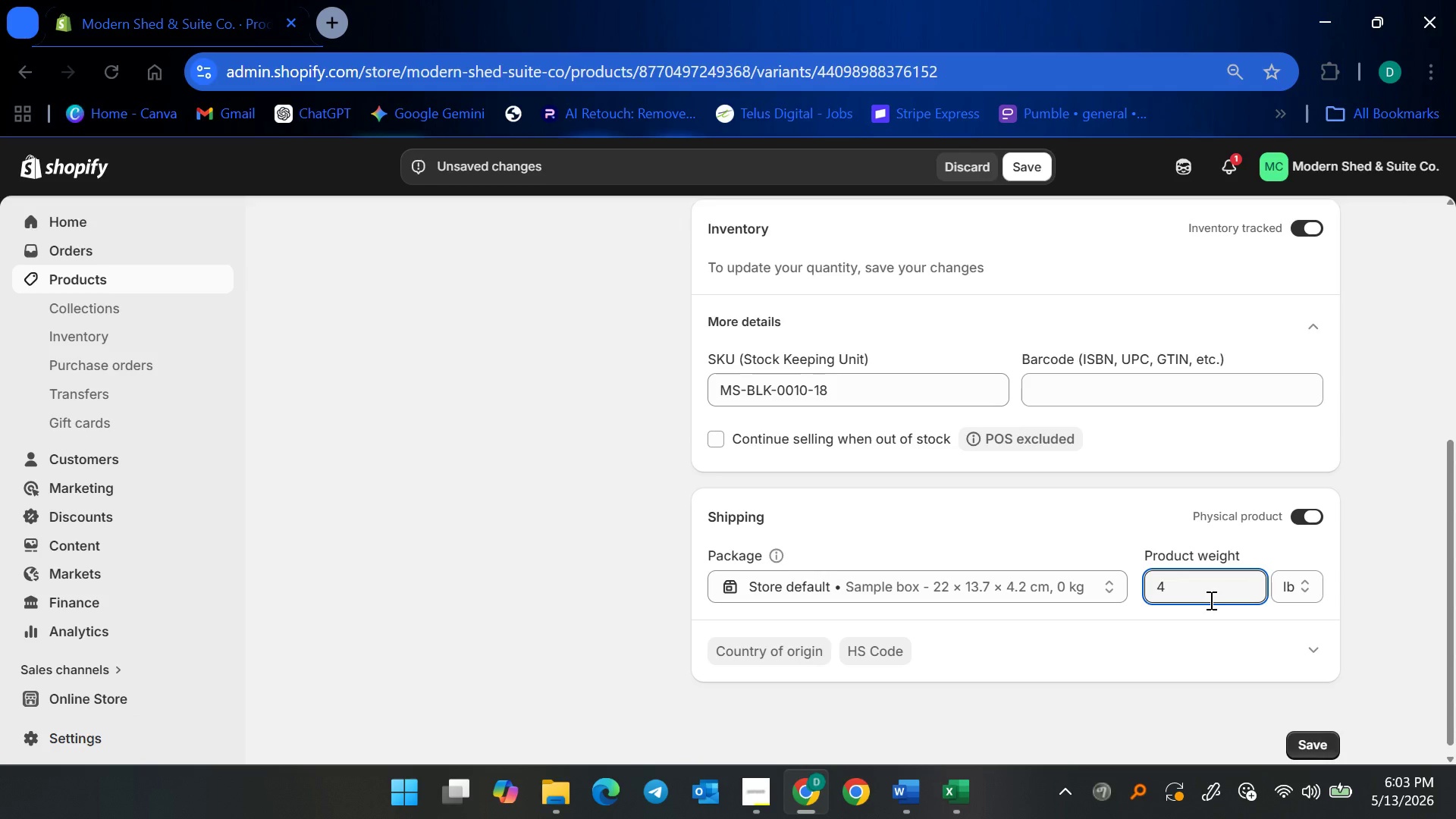 
key(Period)
 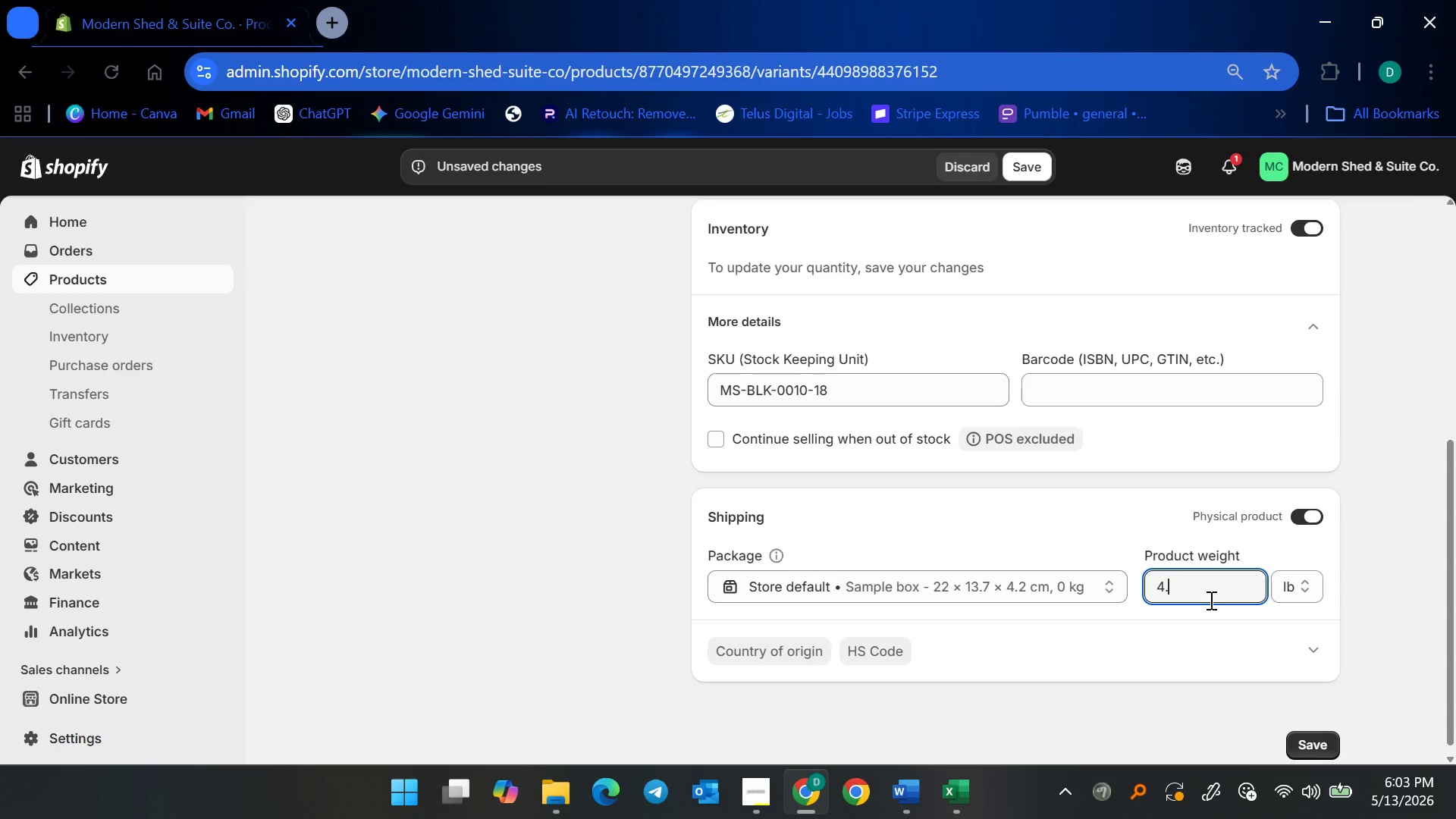 
key(2)
 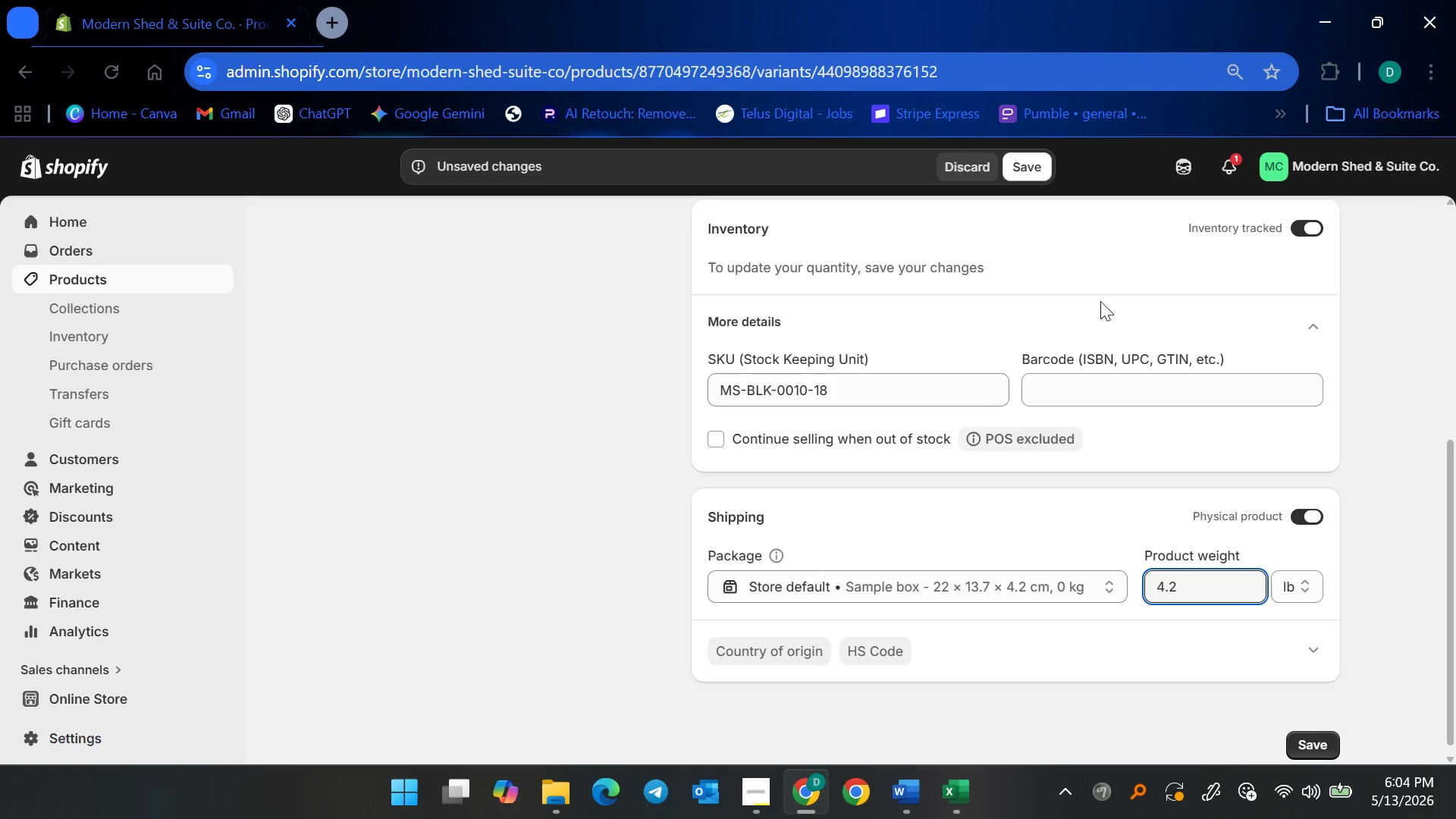 
scroll: coordinate [897, 507], scroll_direction: up, amount: 5.0
 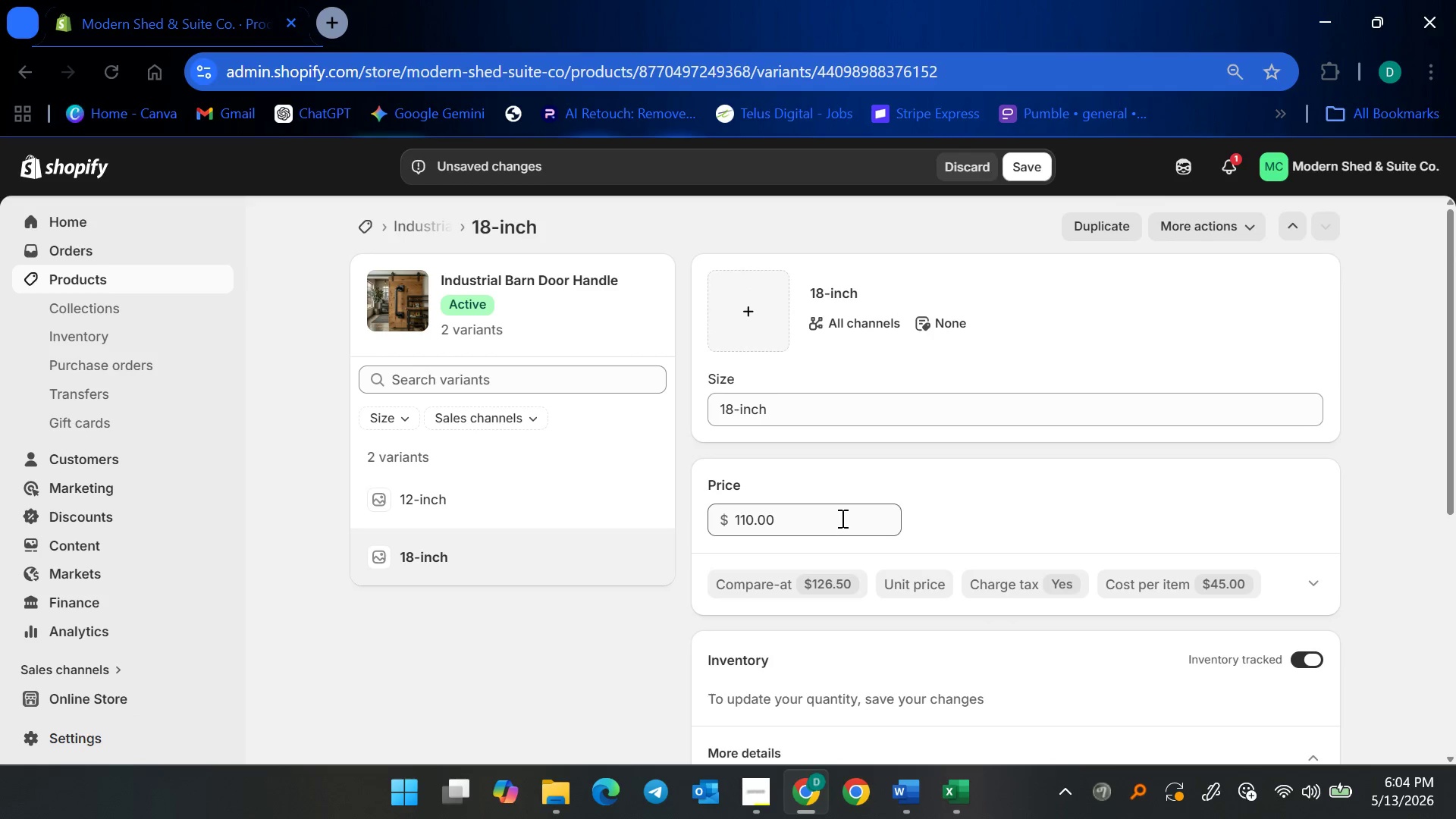 
left_click([841, 518])
 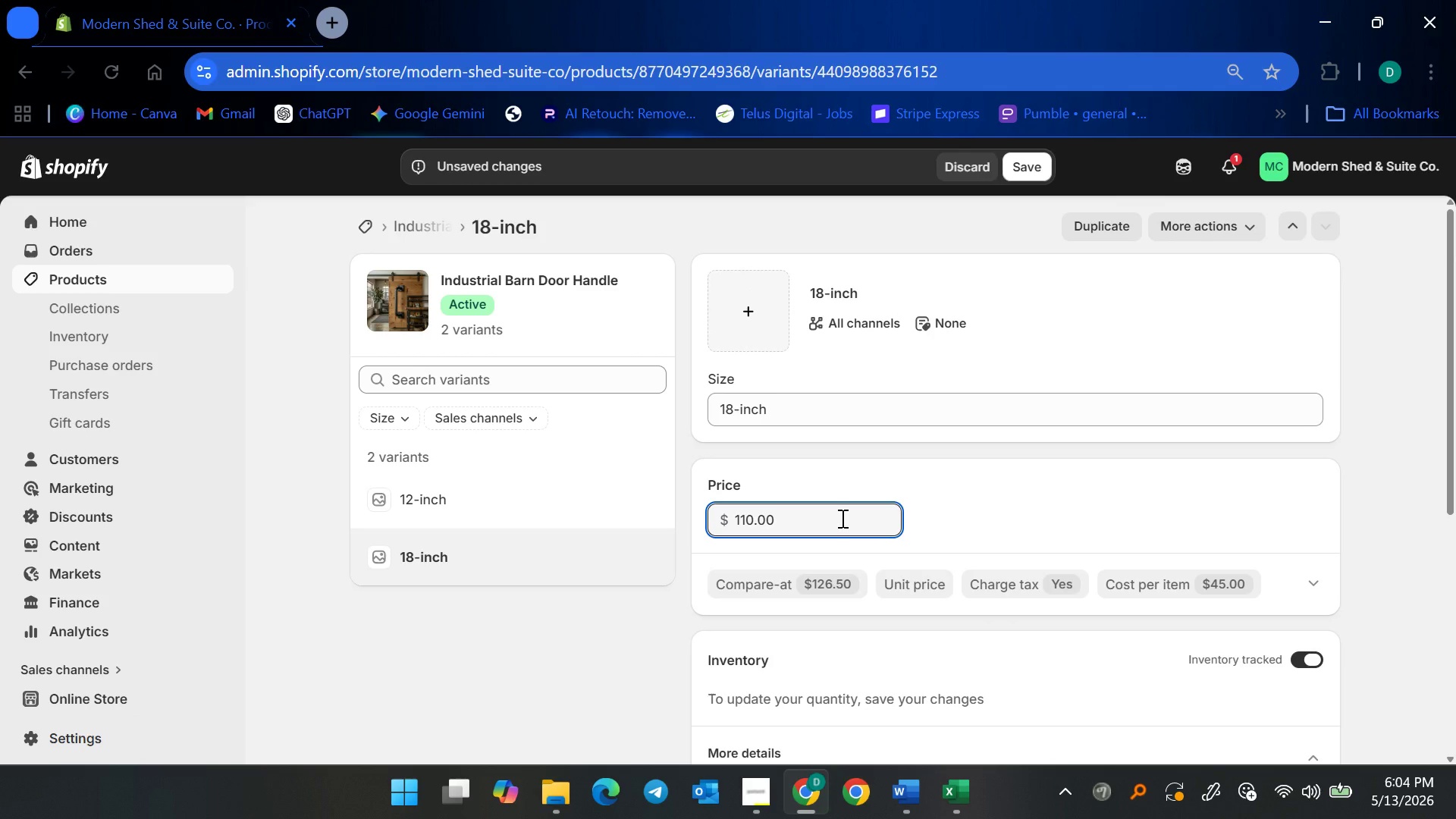 
key(Control+ControlLeft)
 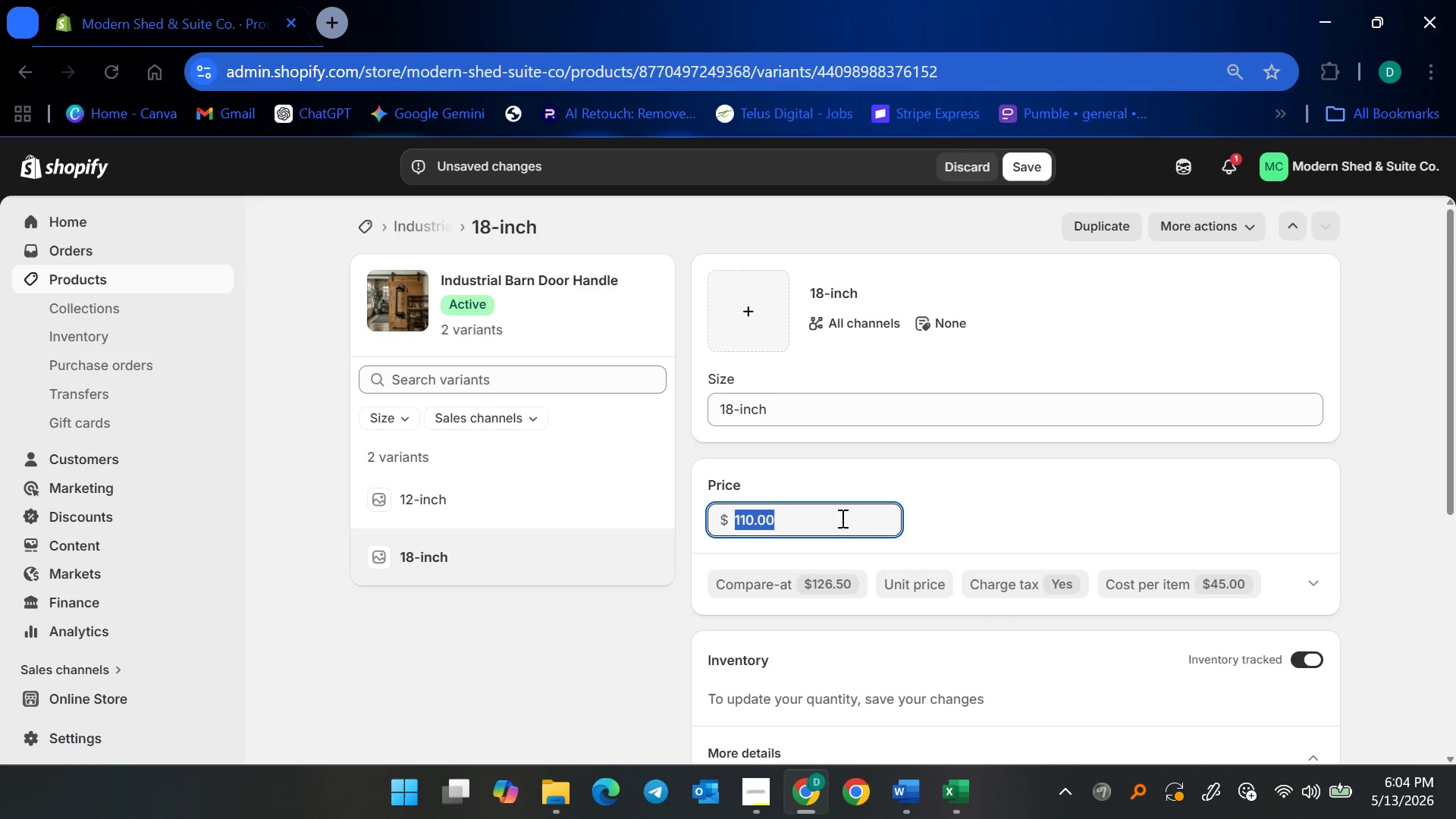 
key(Control+A)
 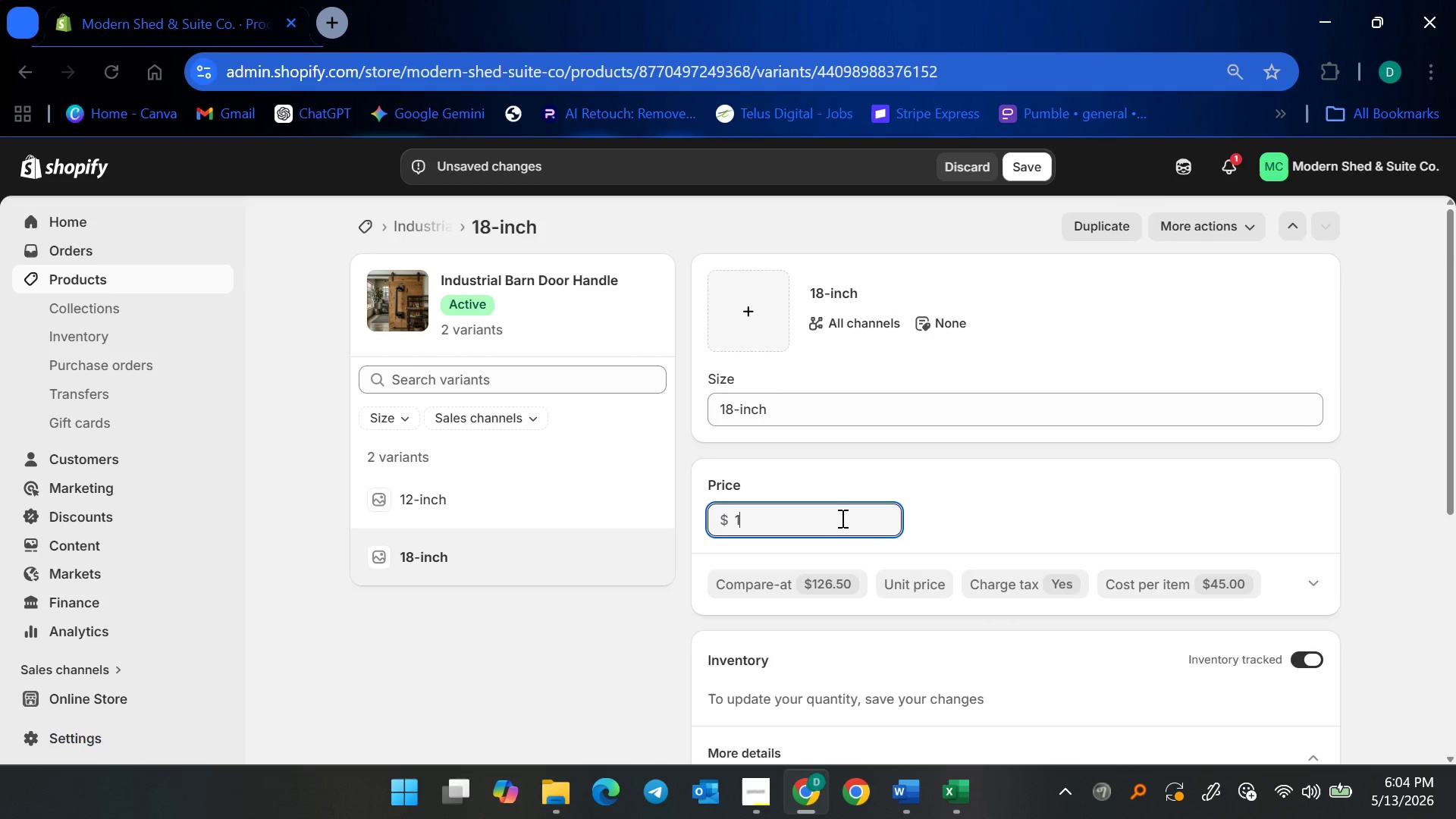 
type(125)
 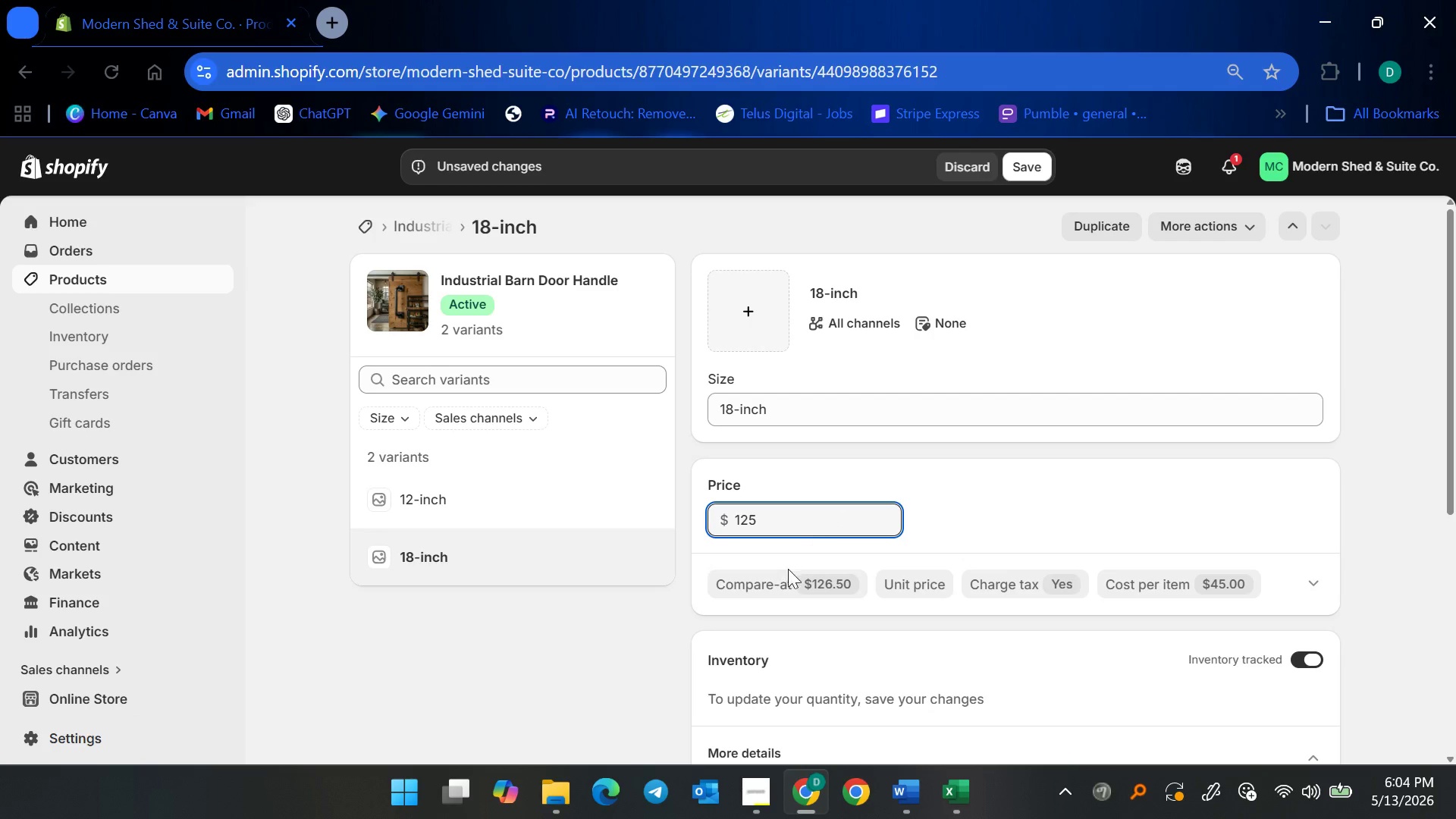 
left_click([785, 575])
 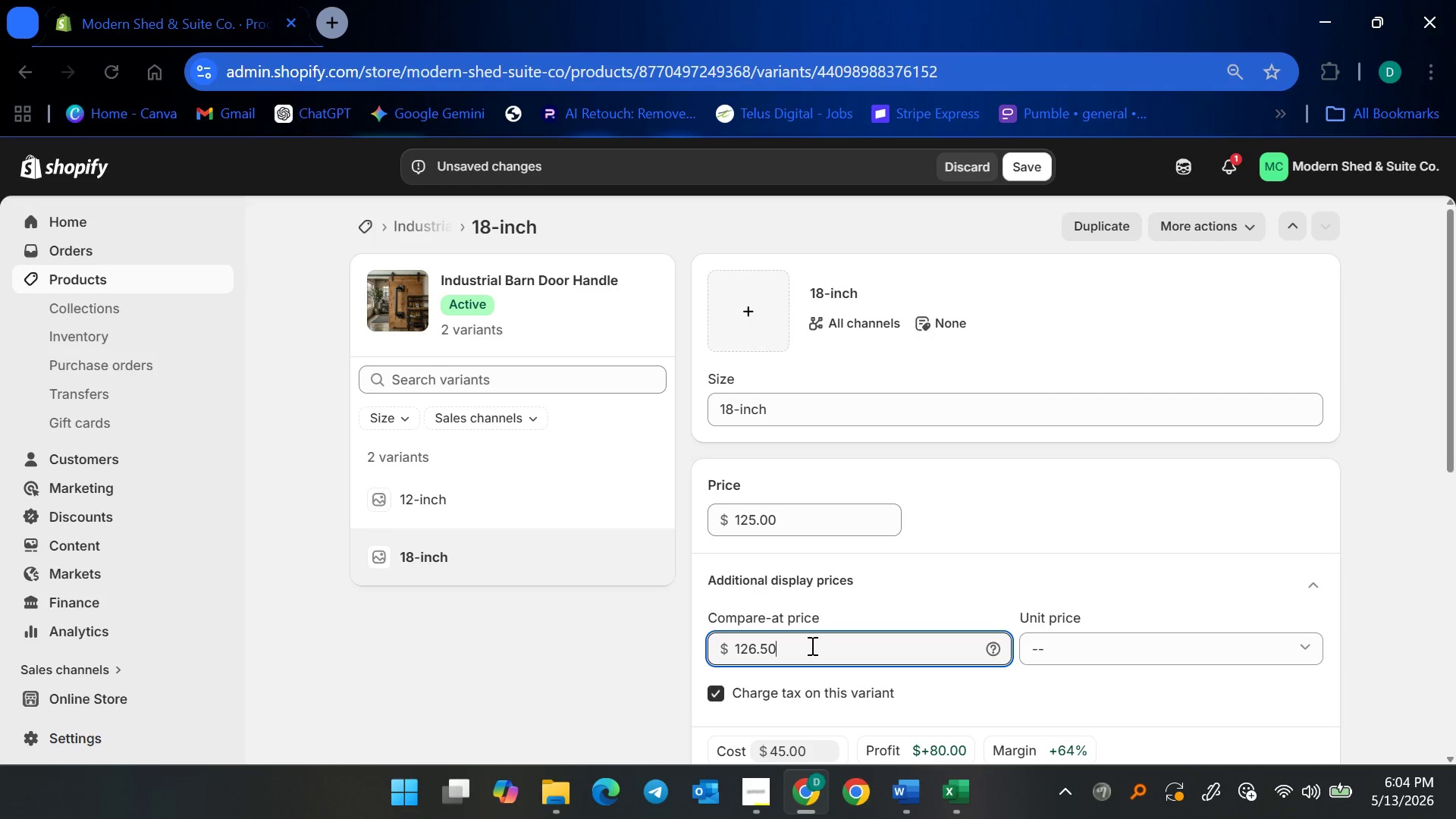 
key(Control+ControlLeft)
 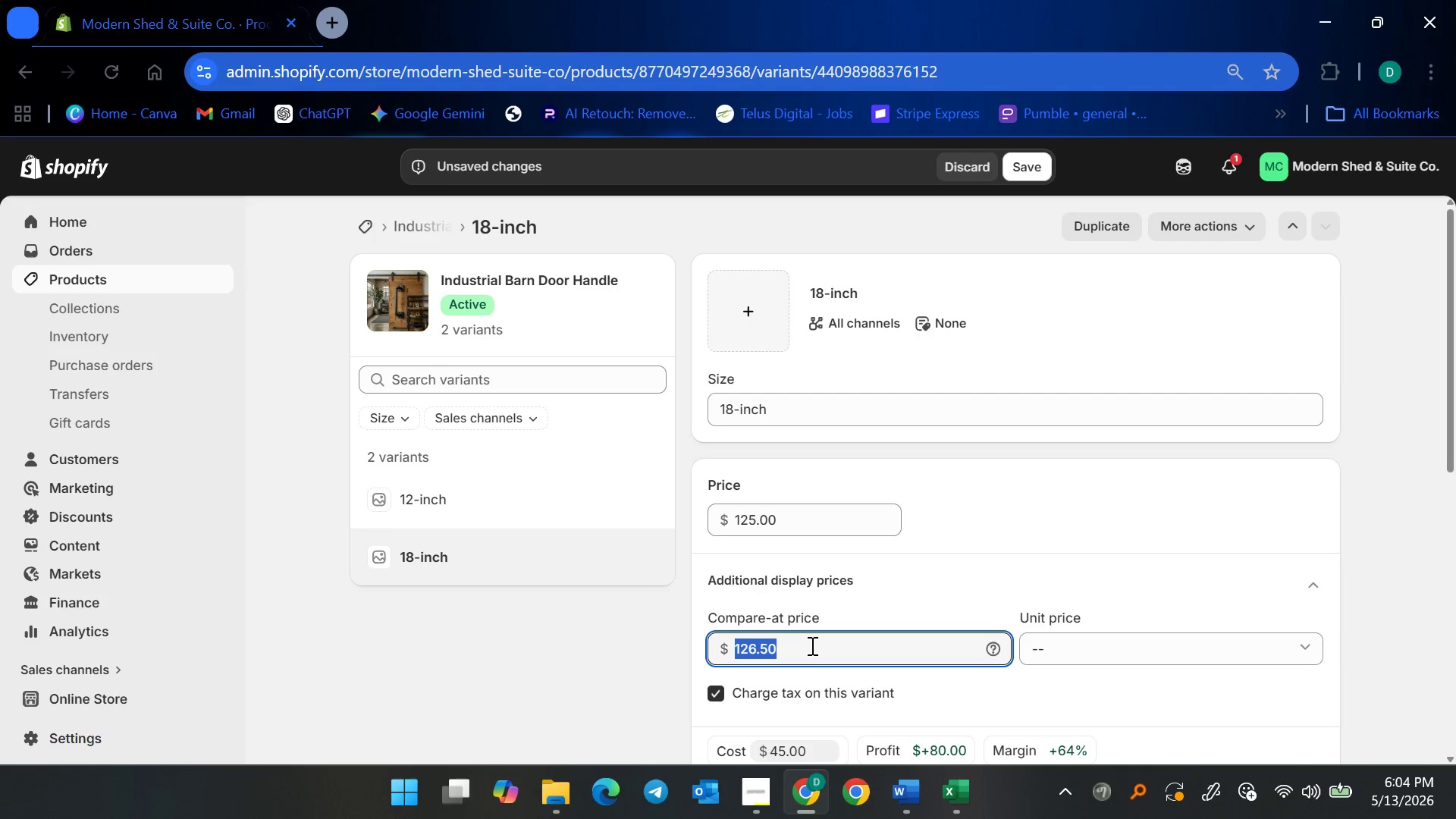 
key(Control+A)
 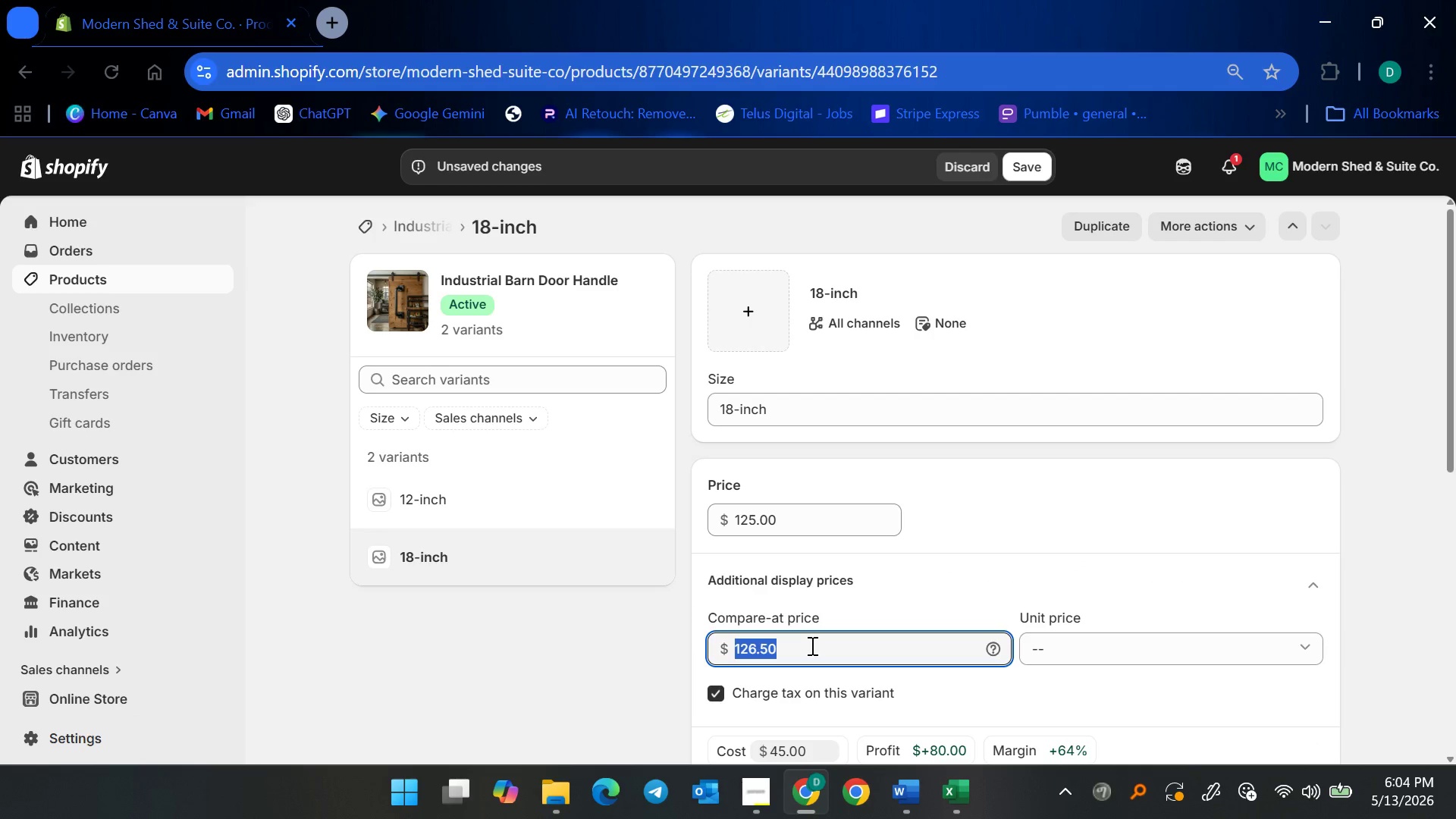 
key(Control+ControlLeft)
 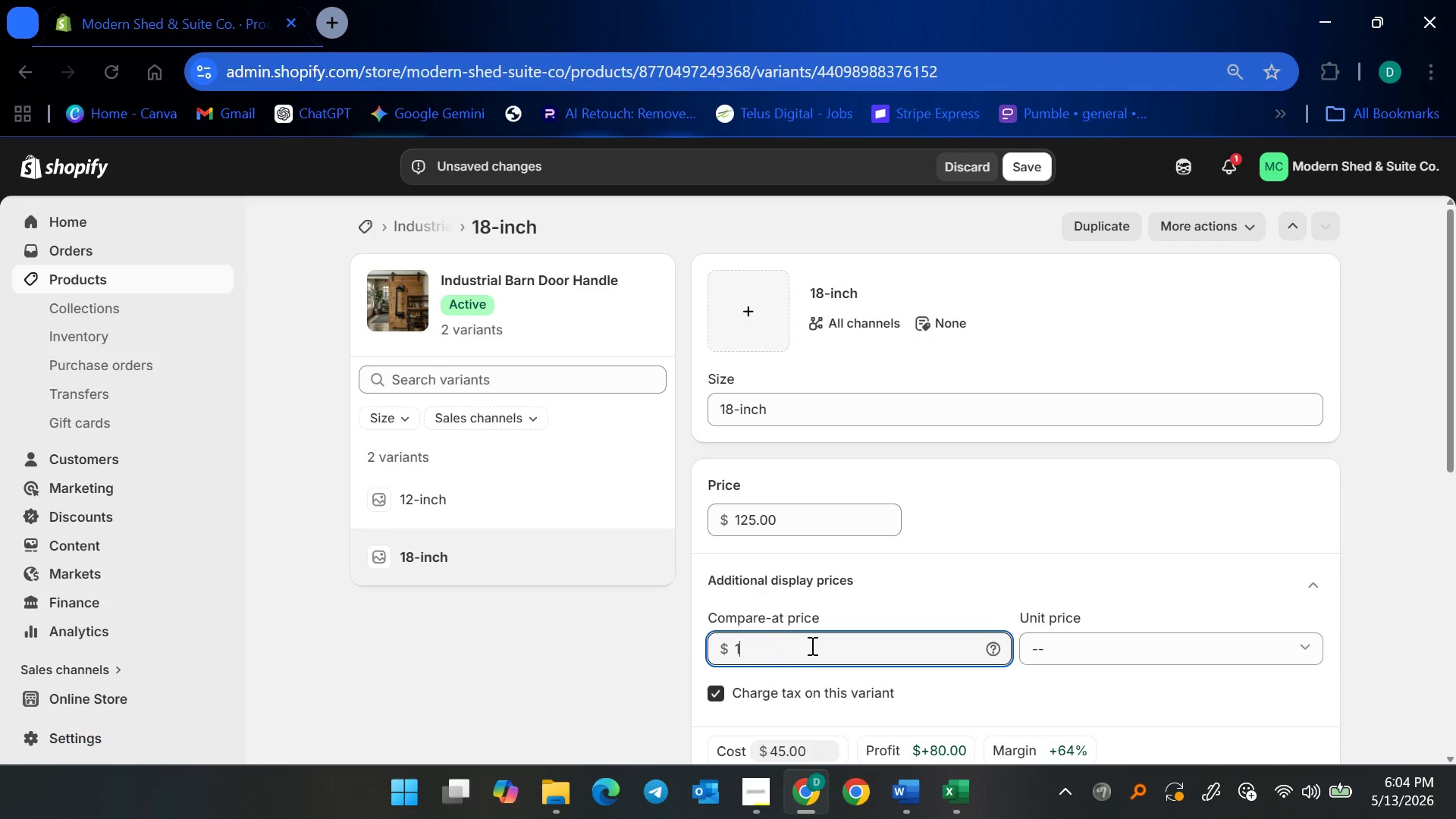 
type(143.75)
 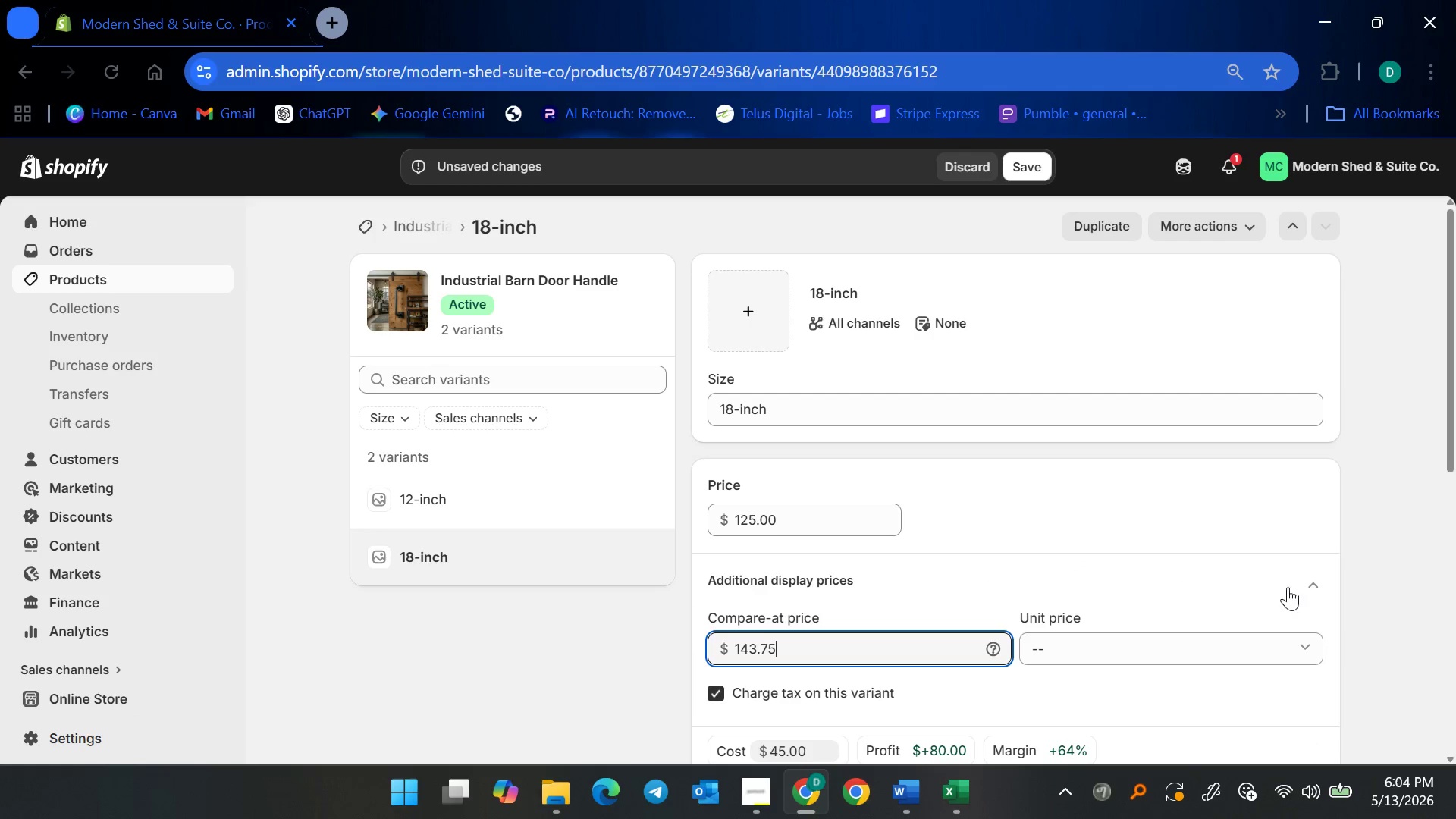 
left_click([1301, 582])
 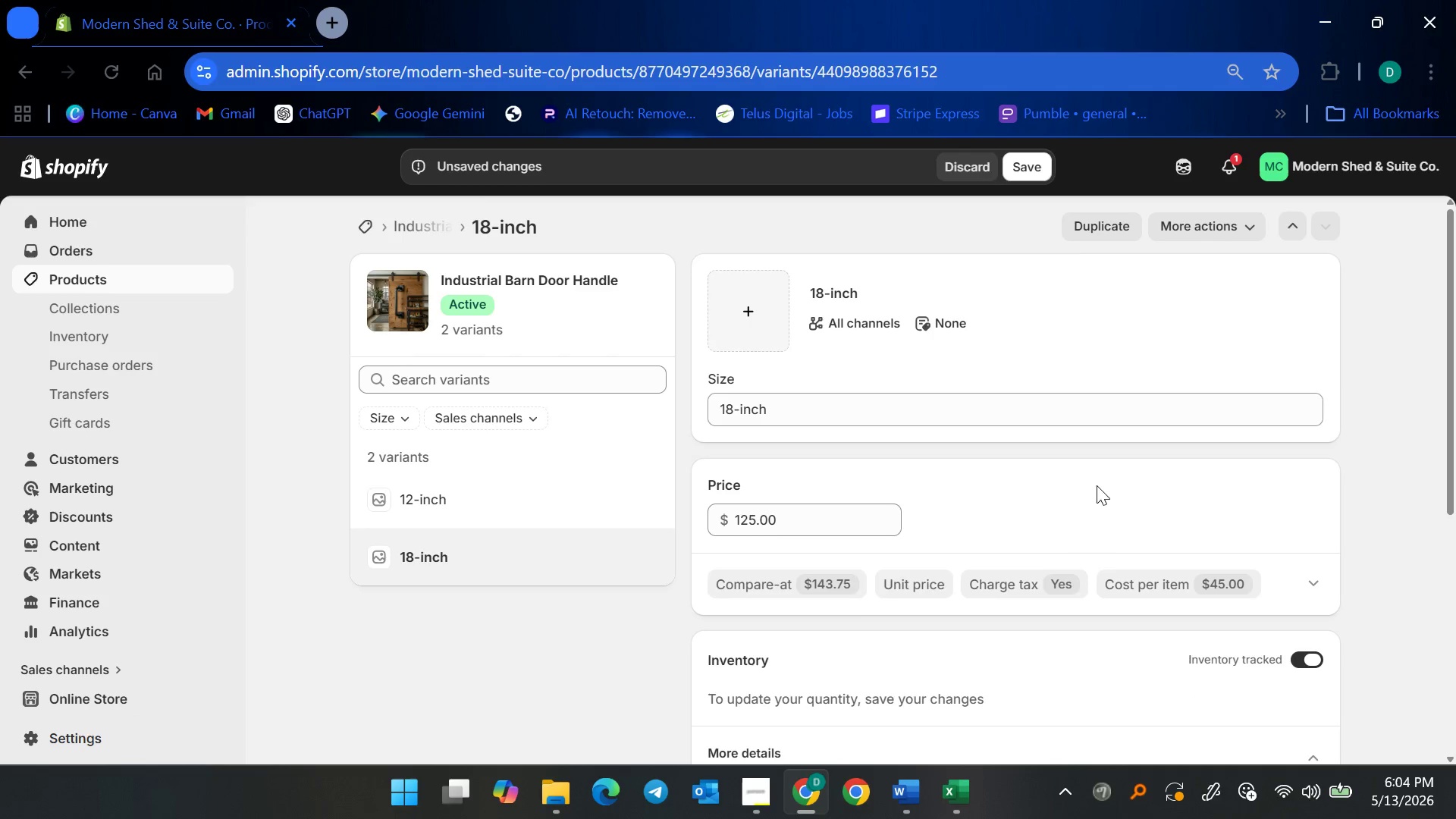 
scroll: coordinate [1094, 488], scroll_direction: none, amount: 0.0
 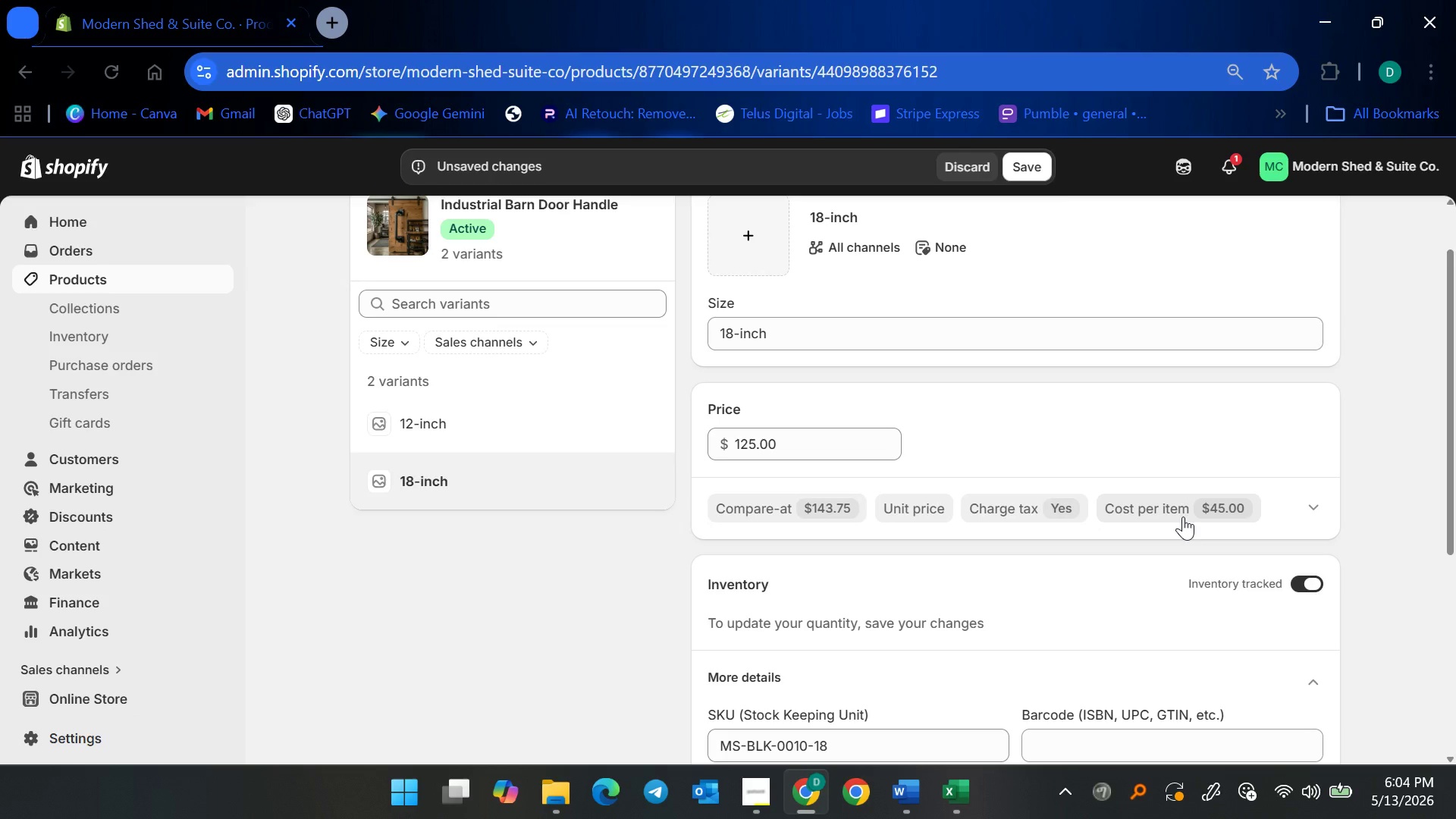 
wait(5.3)
 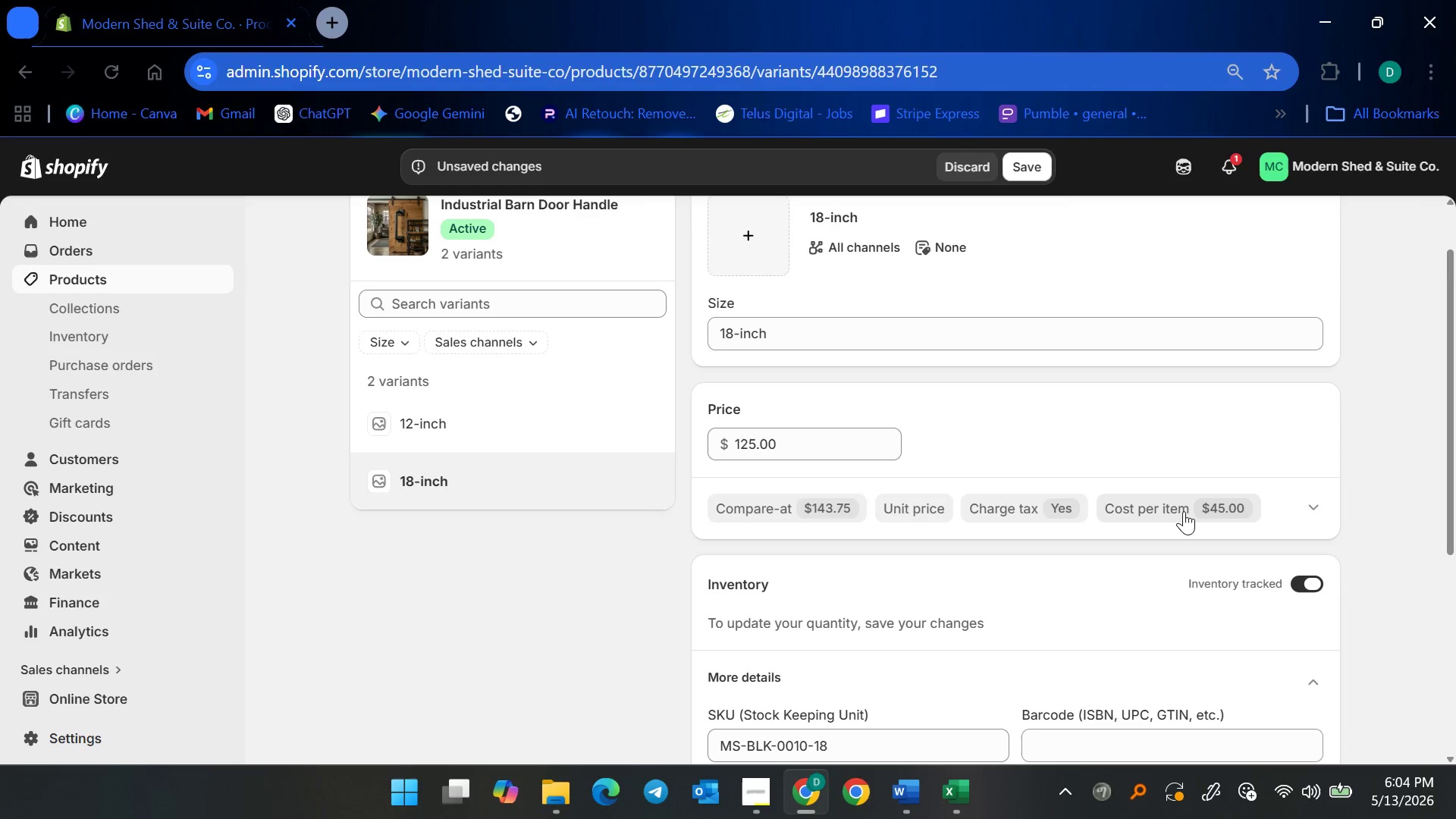 
scroll: coordinate [1203, 671], scroll_direction: down, amount: 6.0
 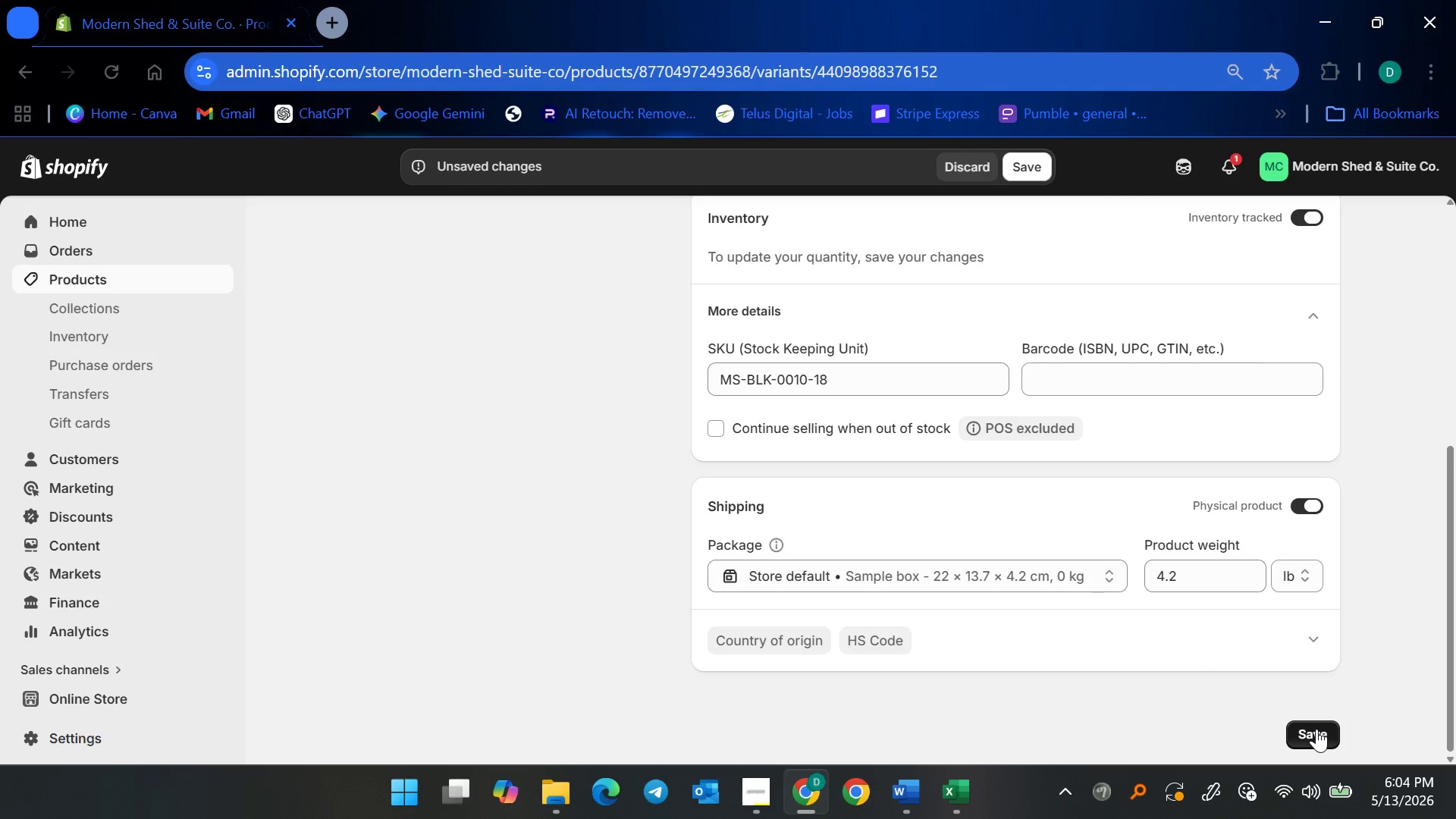 
left_click([1316, 729])
 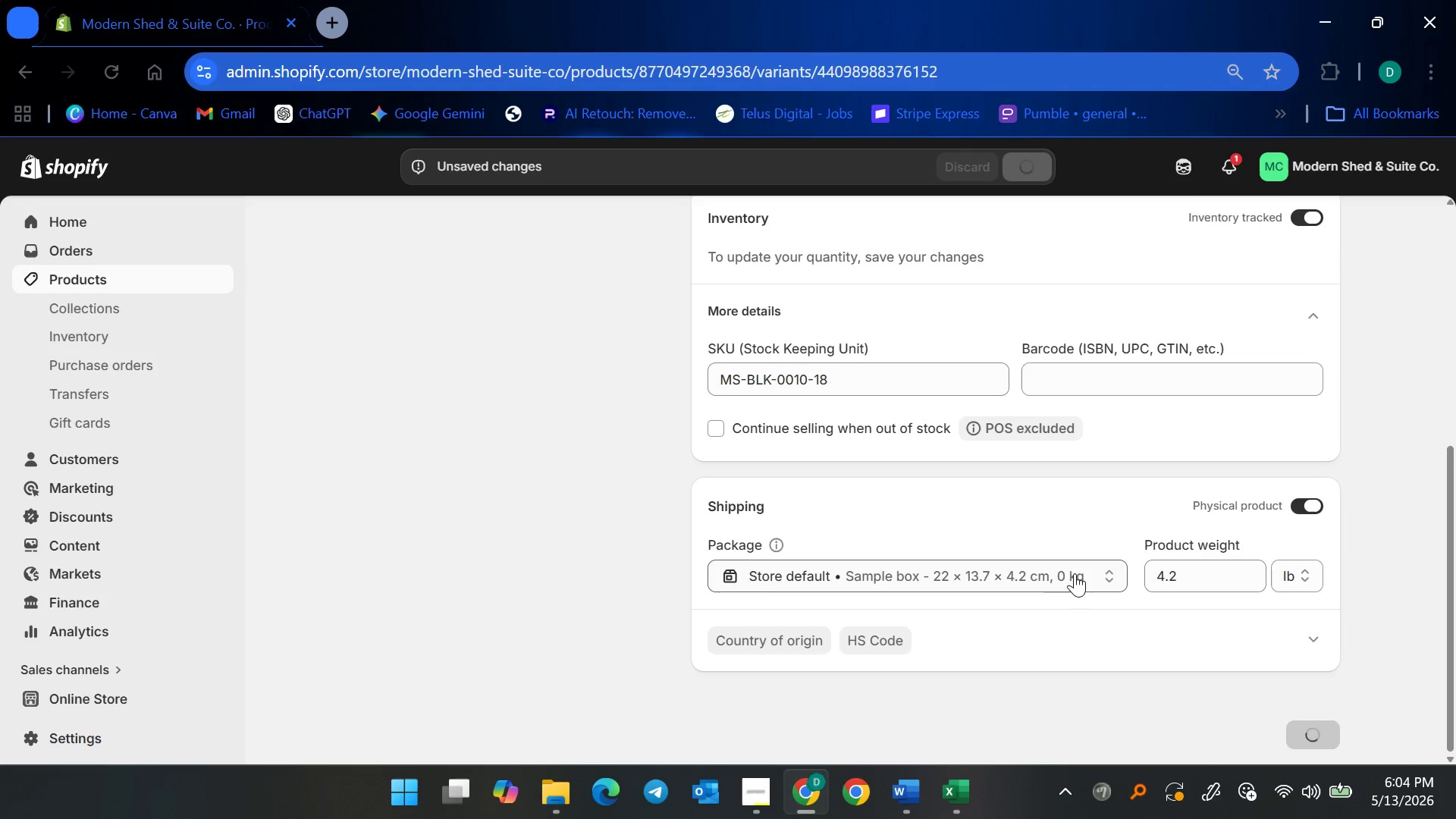 
scroll: coordinate [974, 572], scroll_direction: up, amount: 3.0
 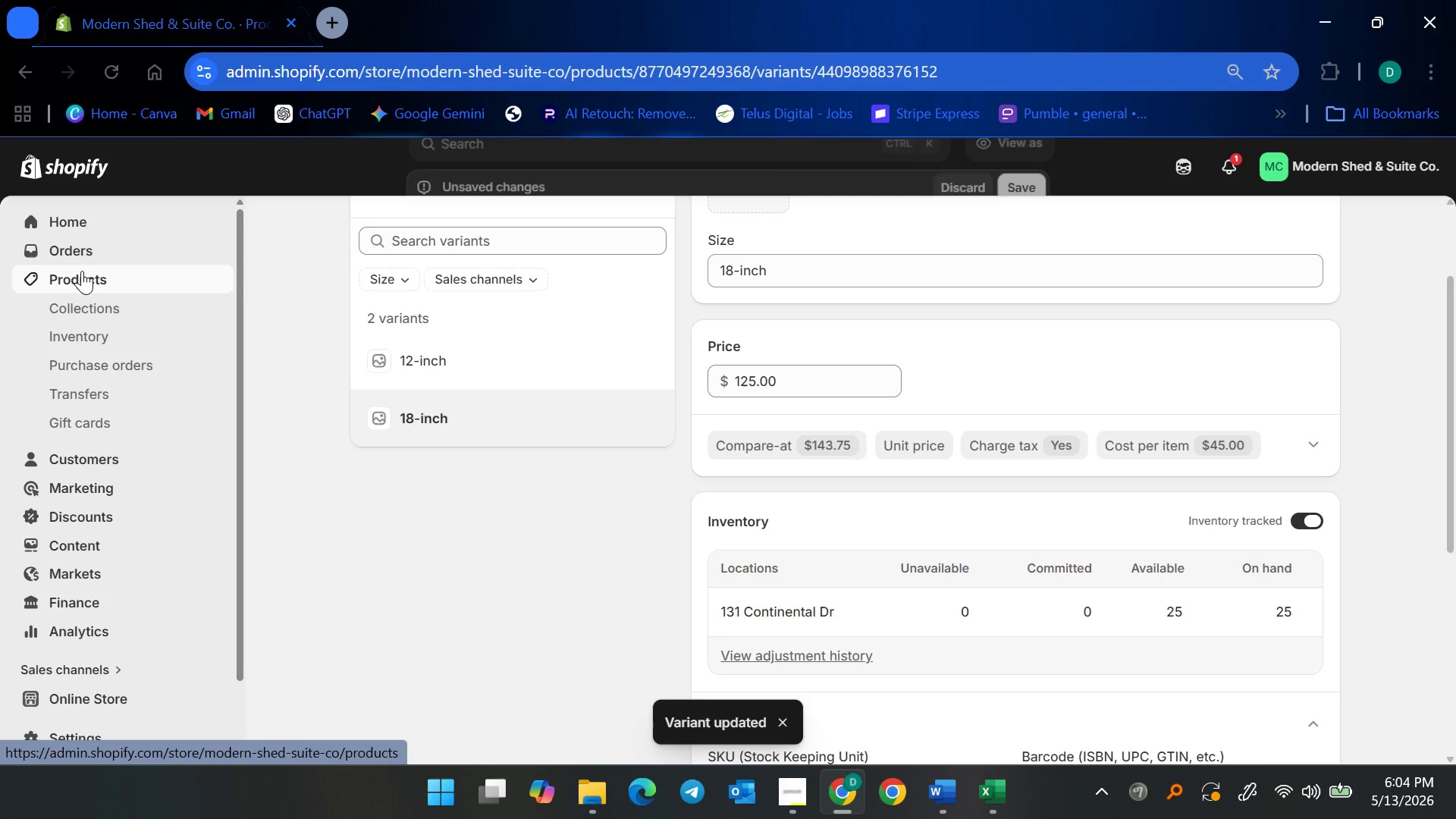 
left_click([82, 271])
 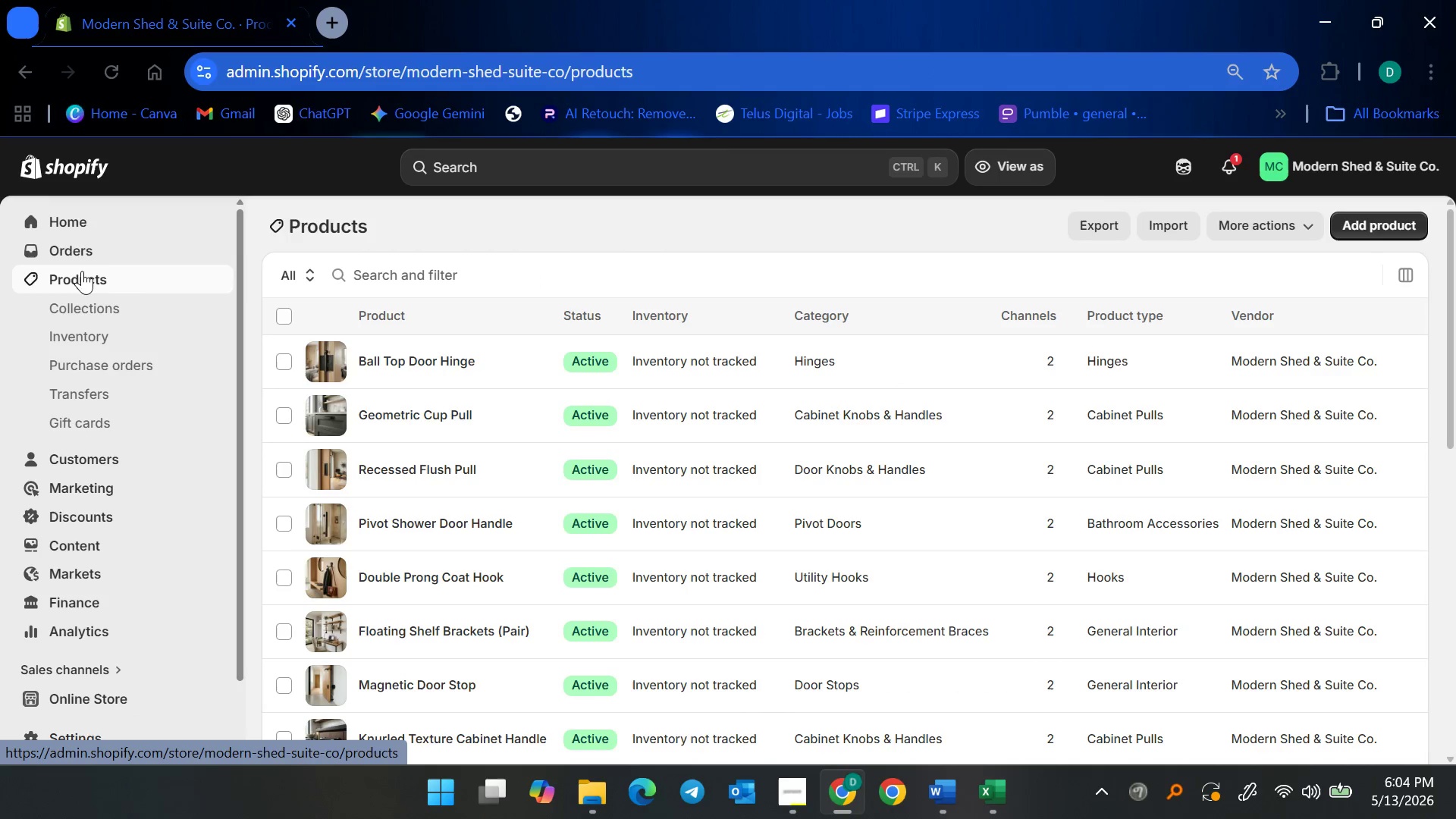 
scroll: coordinate [500, 544], scroll_direction: down, amount: 6.0
 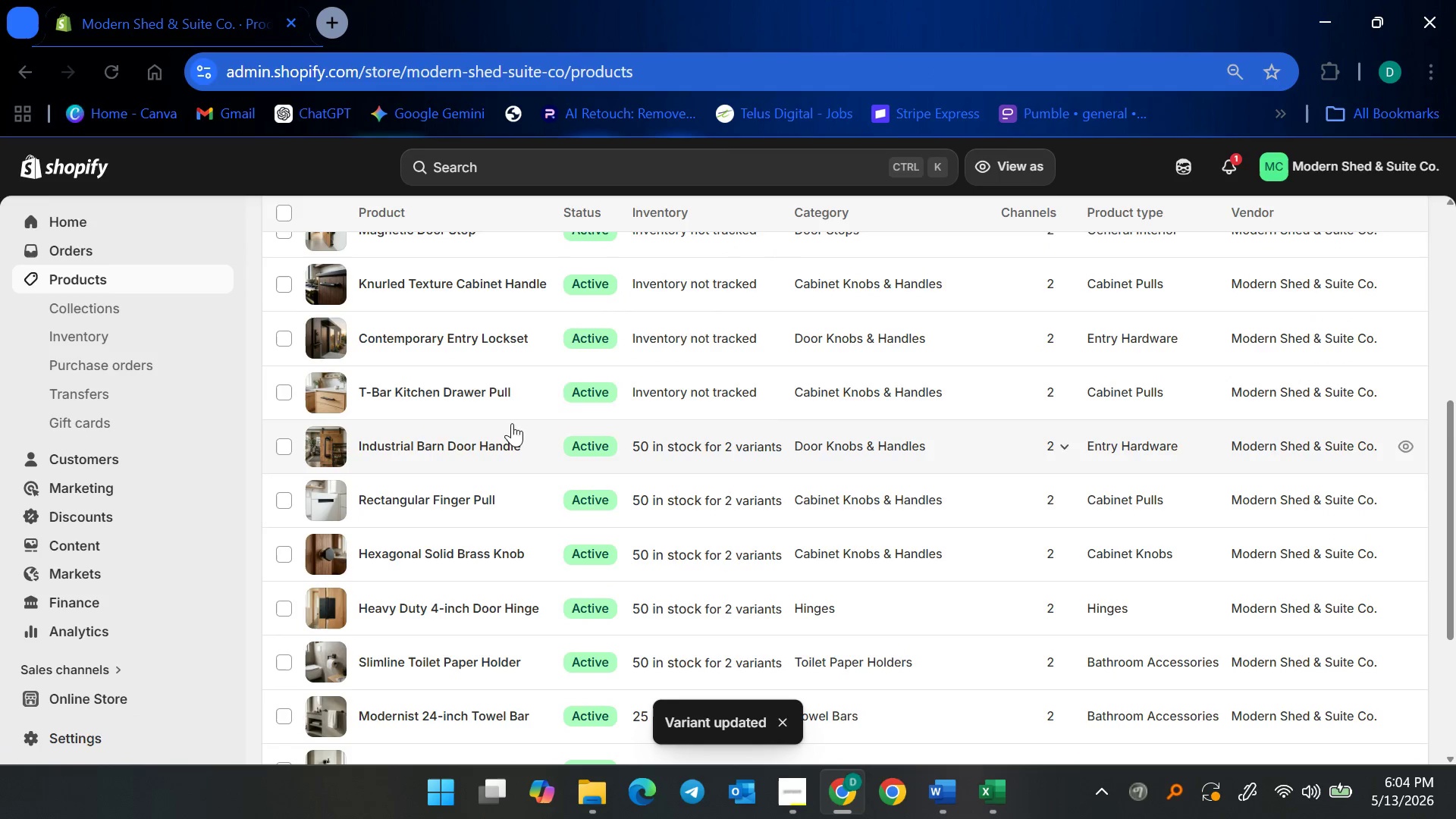 
left_click([431, 391])
 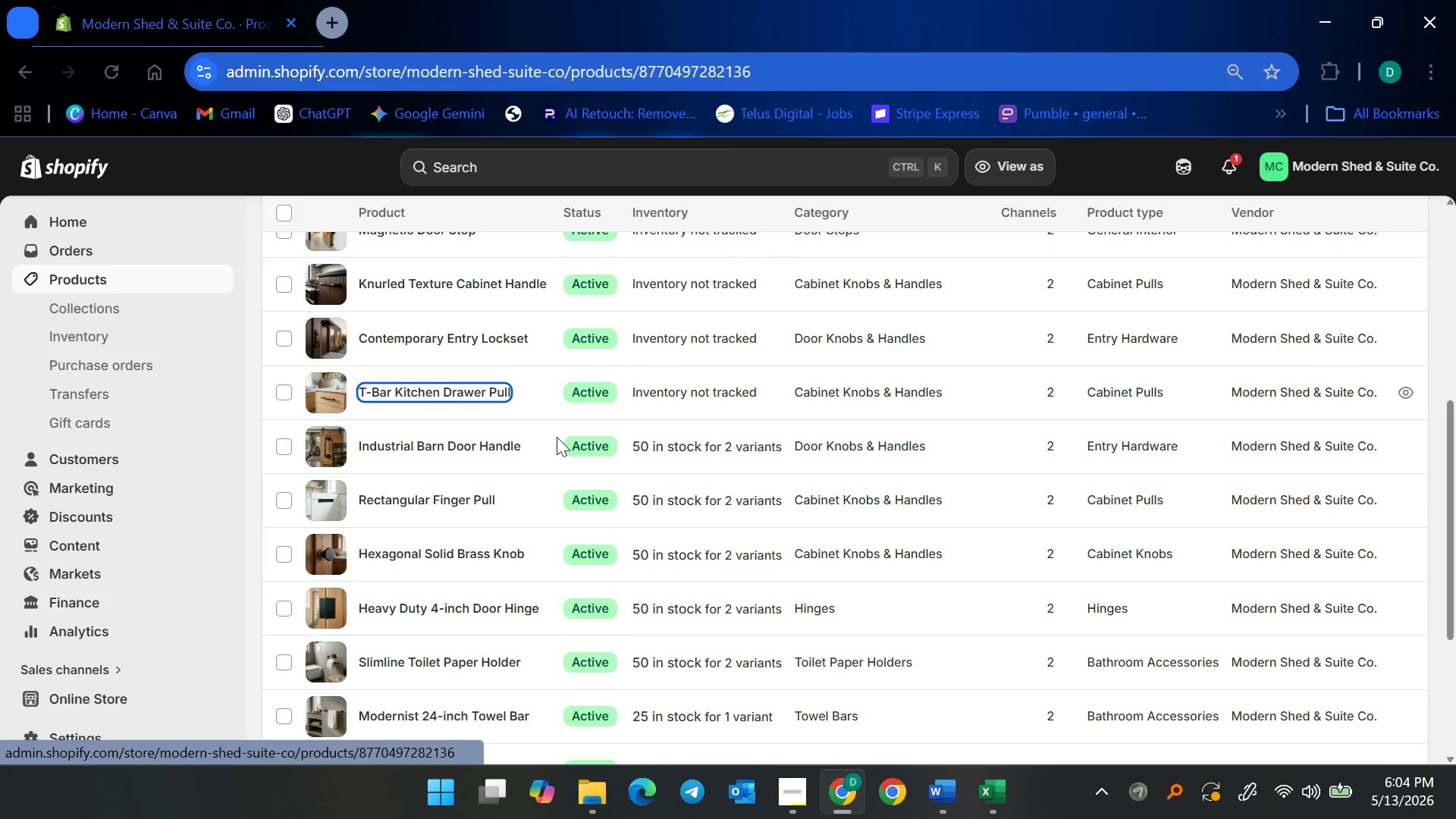 
scroll: coordinate [688, 547], scroll_direction: up, amount: 3.0
 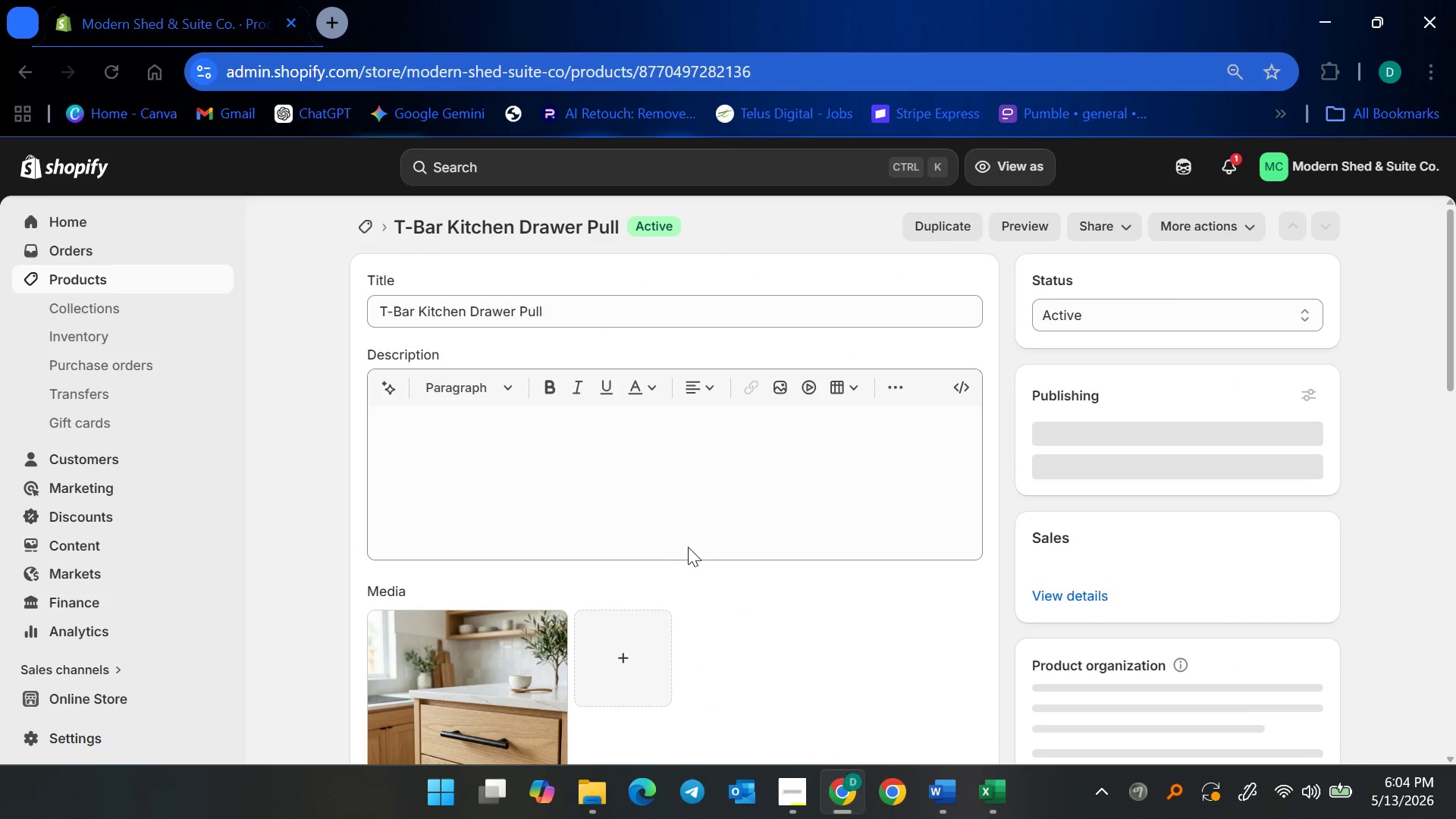 
scroll: coordinate [723, 579], scroll_direction: down, amount: 3.0